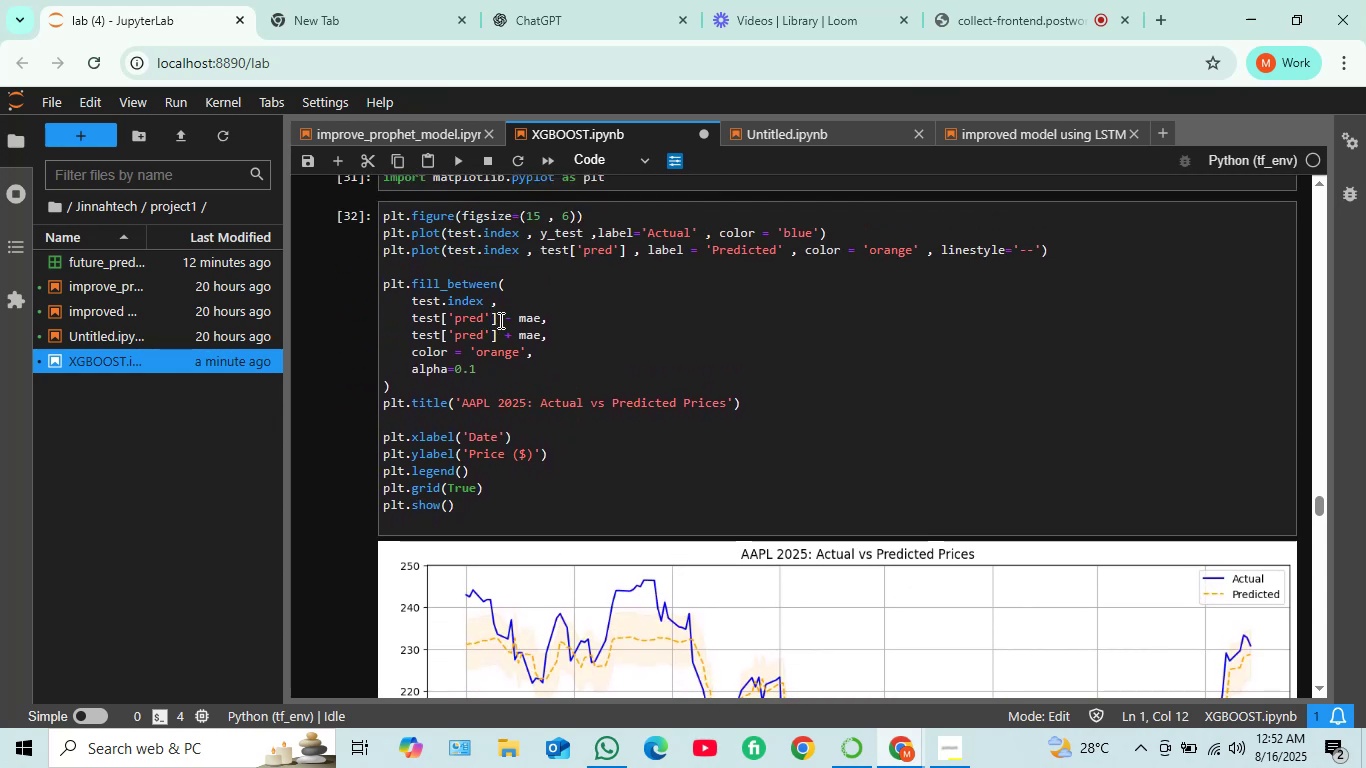 
left_click_drag(start_coordinate=[497, 320], to_coordinate=[411, 323])
 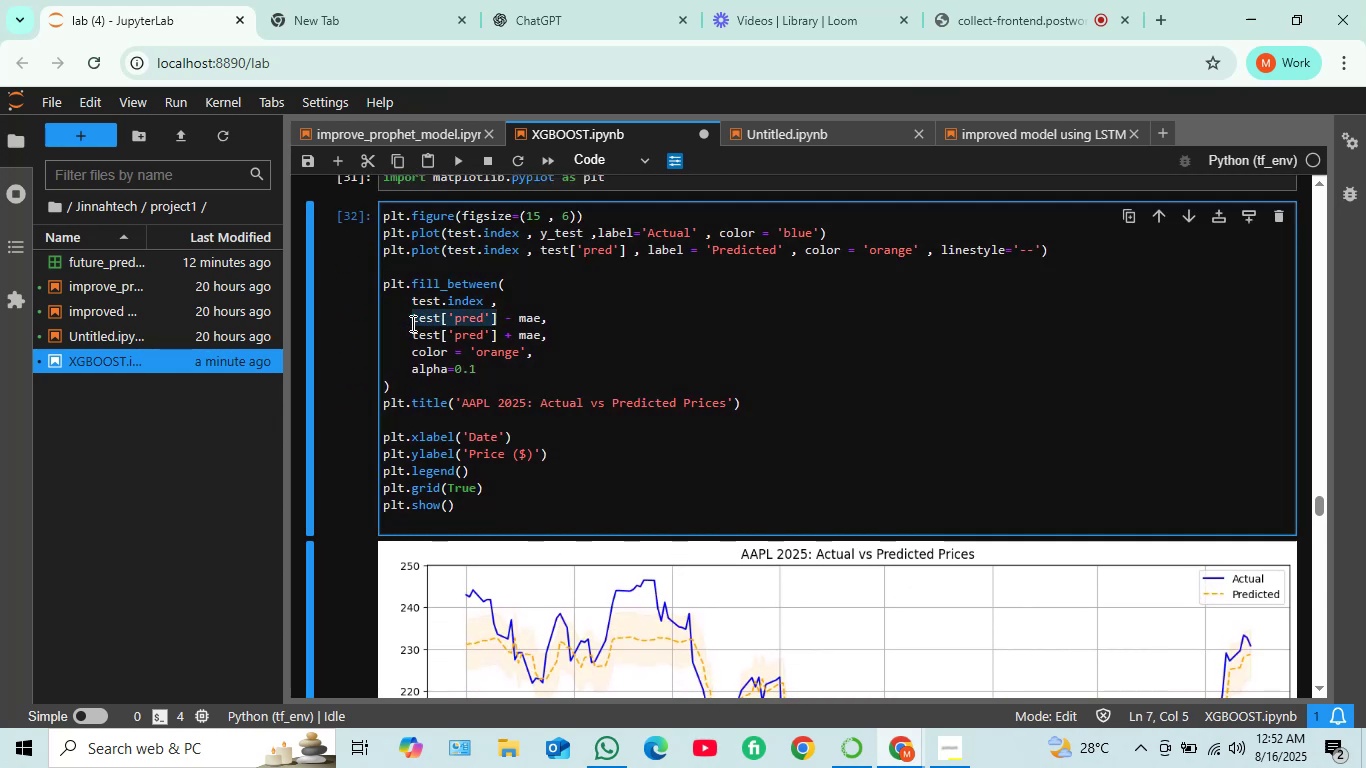 
key(Control+C)
 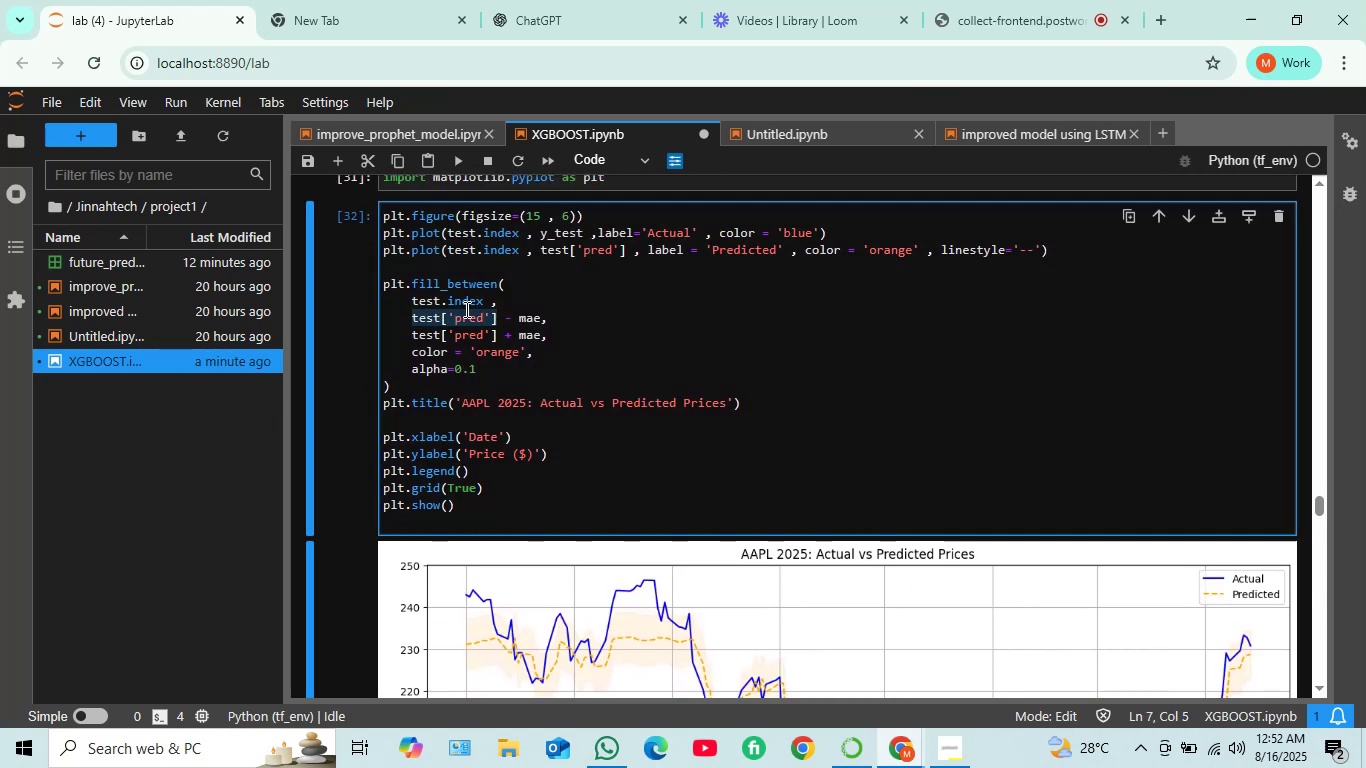 
scroll: coordinate [496, 345], scroll_direction: down, amount: 28.0
 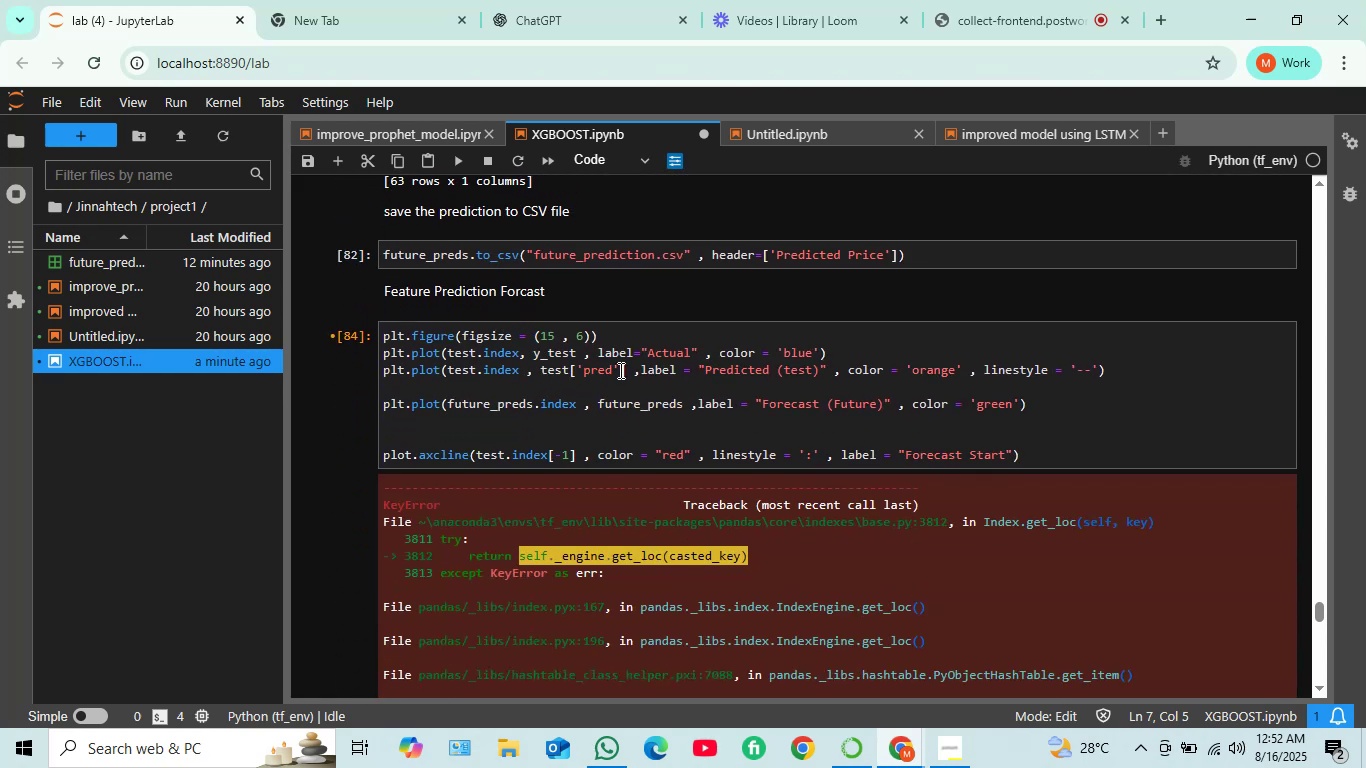 
left_click_drag(start_coordinate=[626, 369], to_coordinate=[538, 366])
 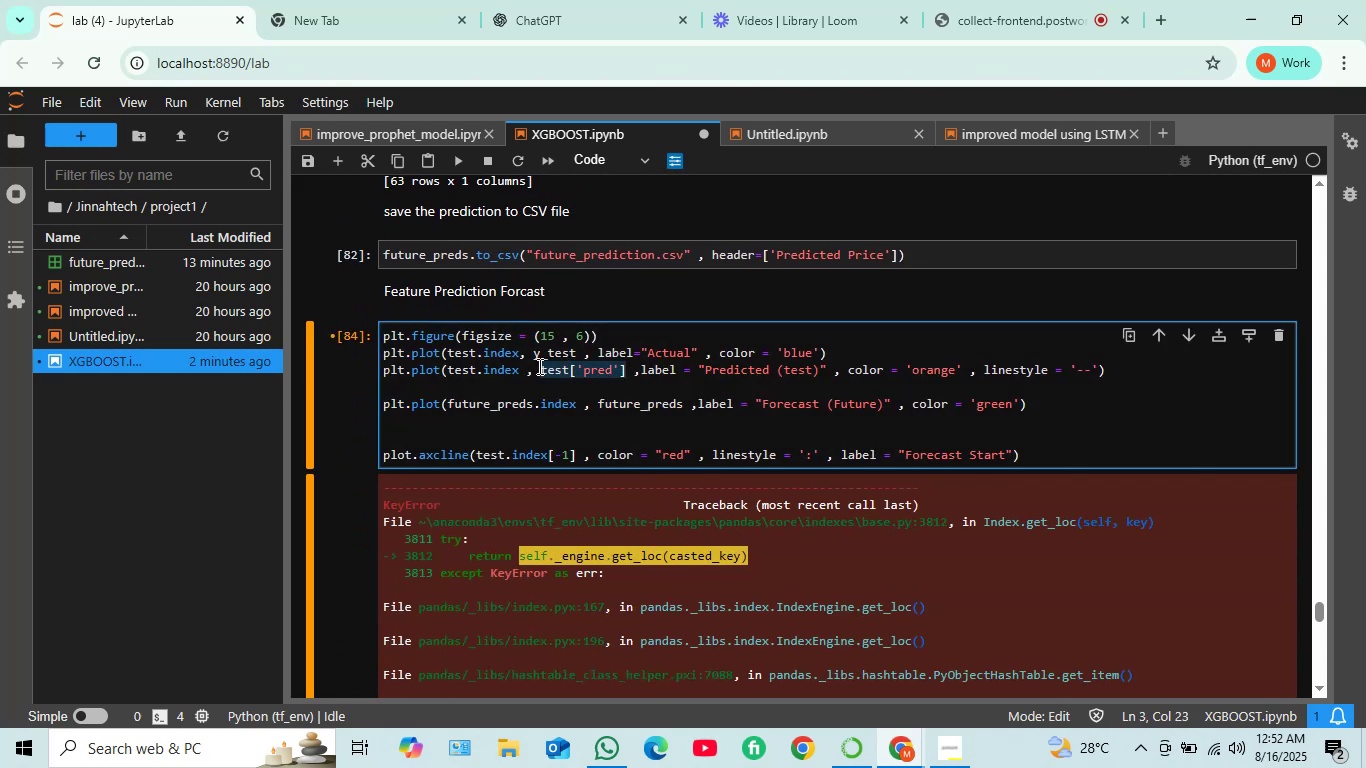 
key(Control+V)
 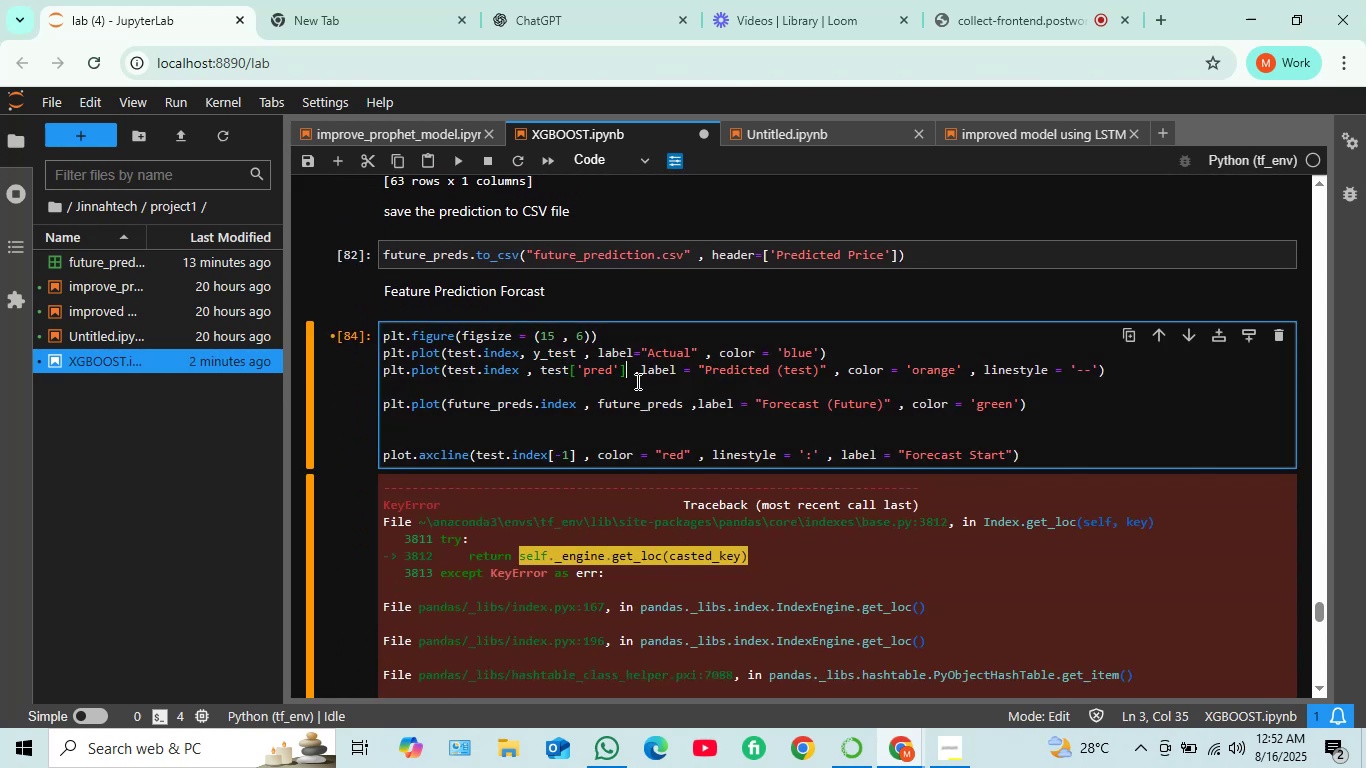 
key(Shift+Enter)
 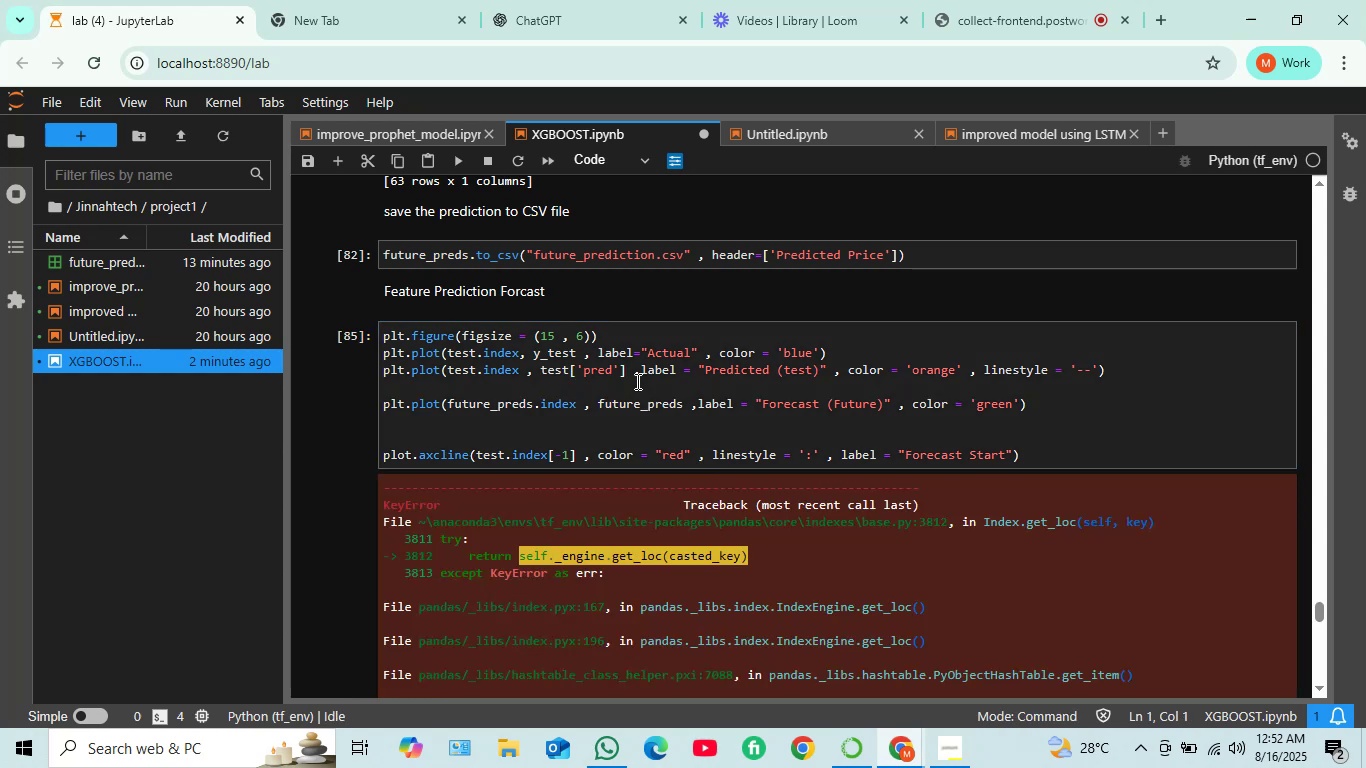 
scroll: coordinate [604, 530], scroll_direction: down, amount: 7.0
 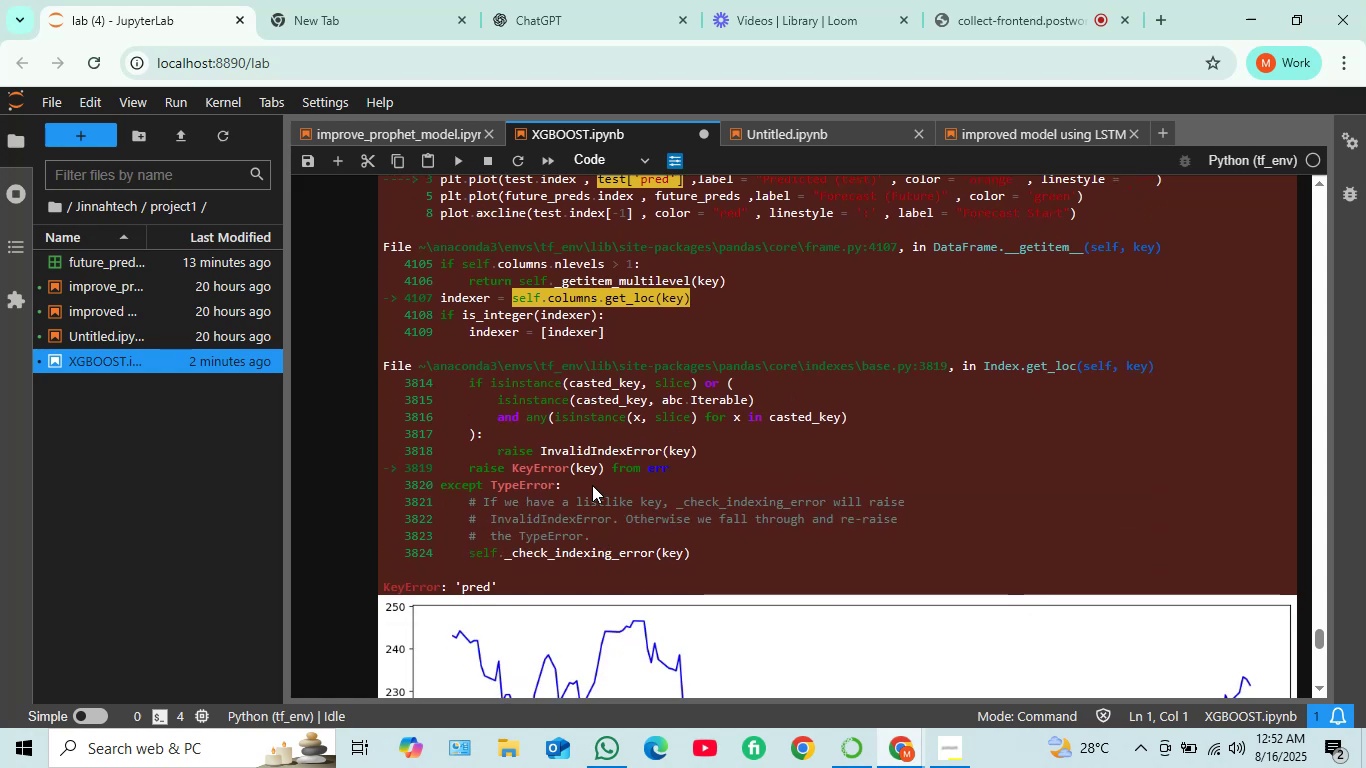 
scroll: coordinate [597, 447], scroll_direction: up, amount: 7.0
 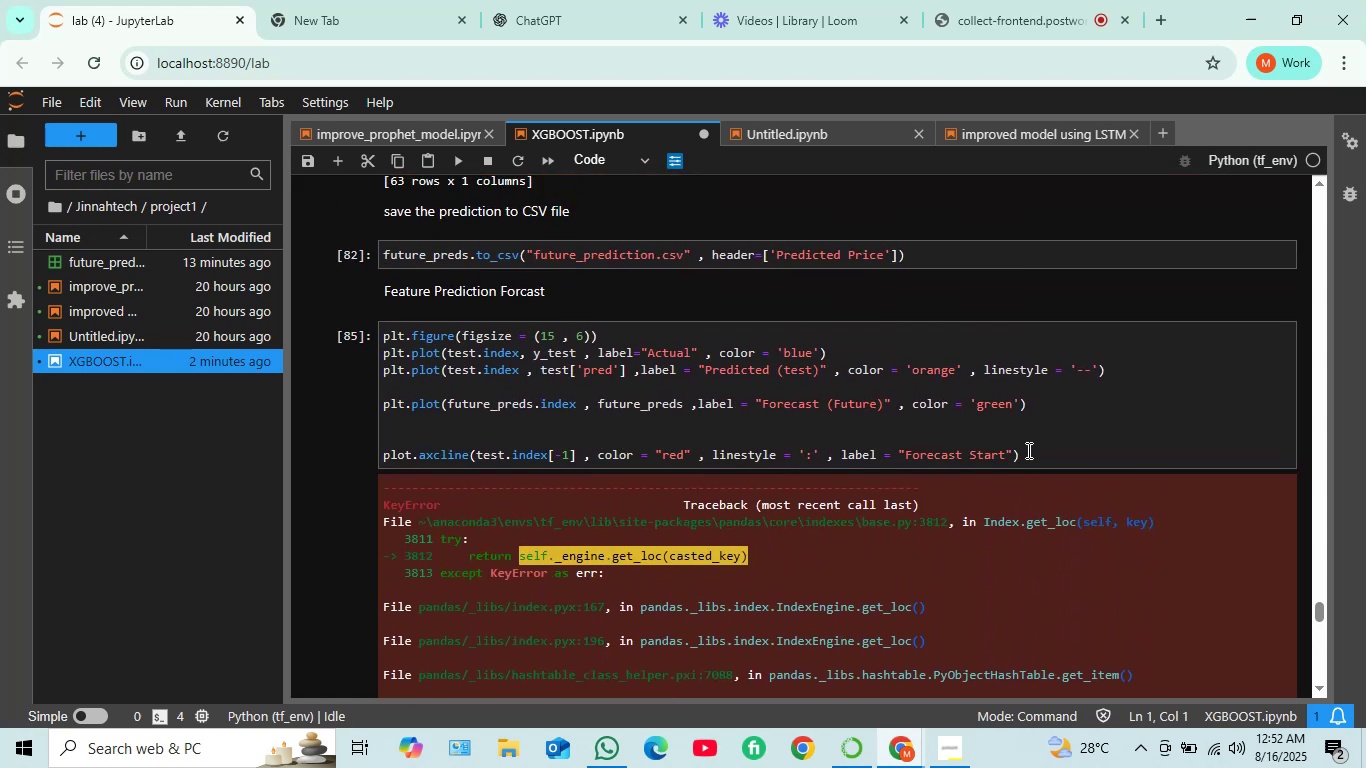 
scroll: coordinate [837, 494], scroll_direction: down, amount: 6.0
 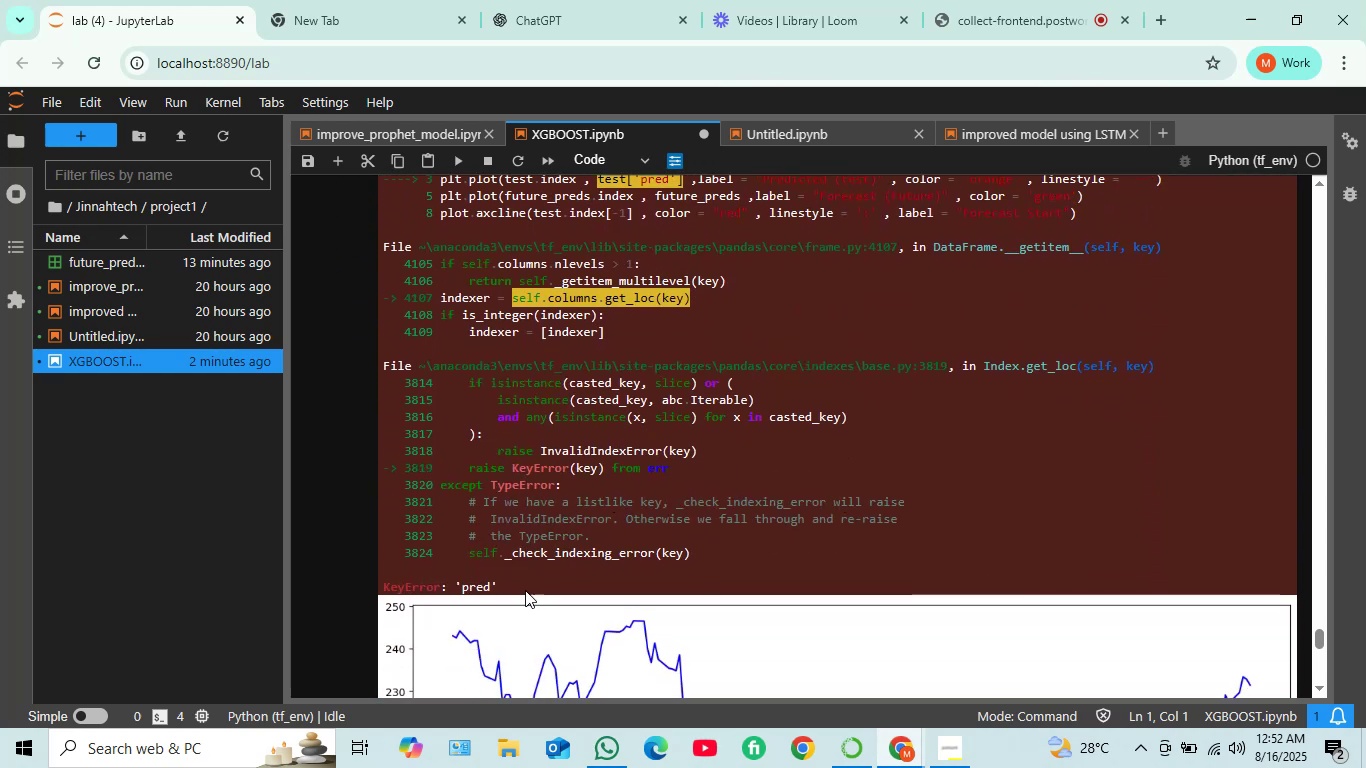 
left_click_drag(start_coordinate=[520, 590], to_coordinate=[377, 217])
 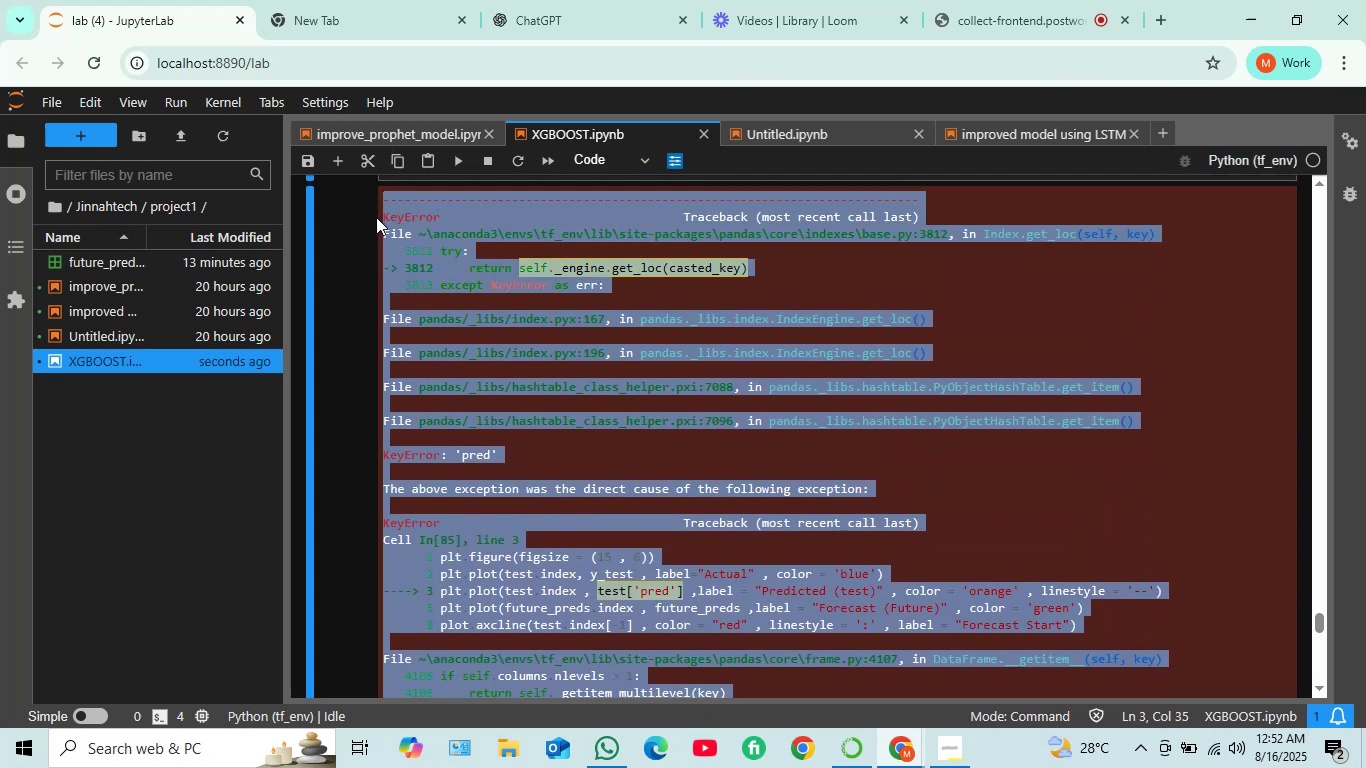 
key(Control+C)
 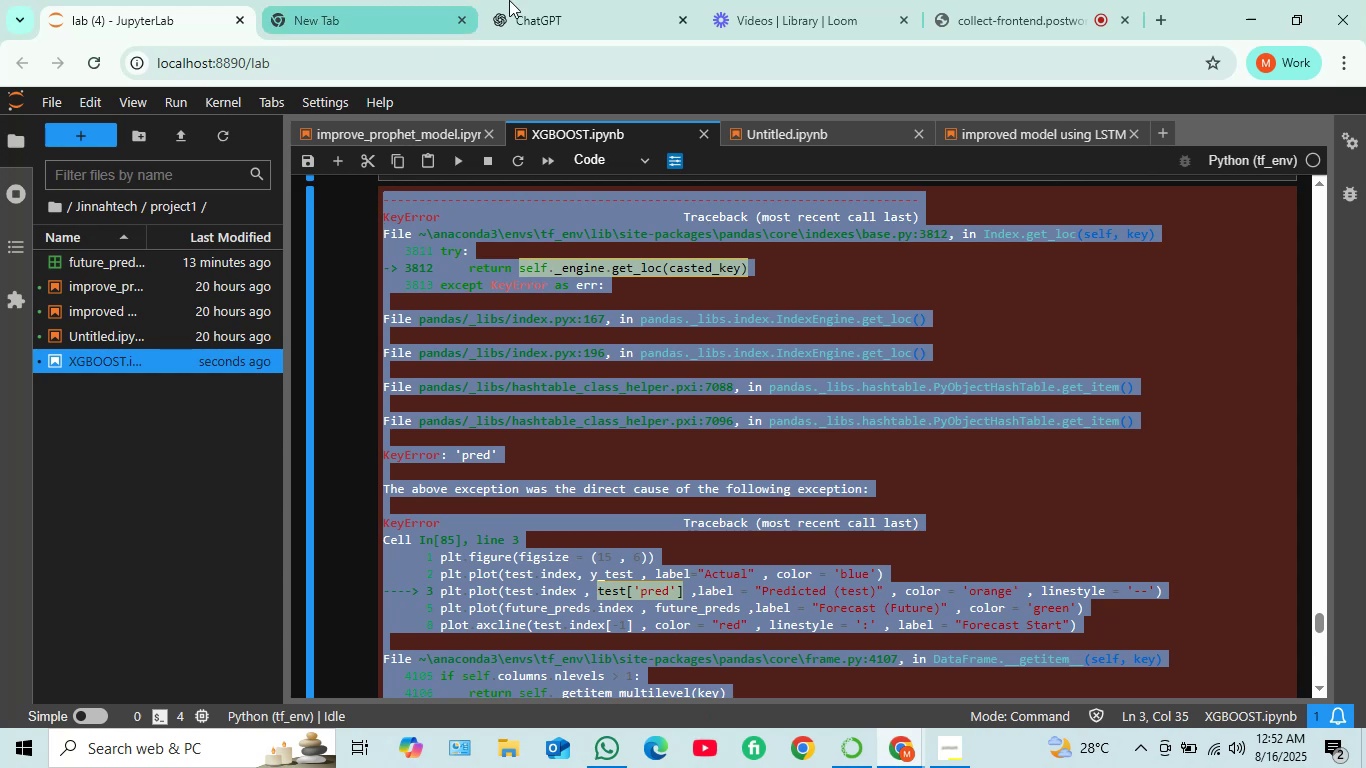 
left_click([588, 0])
 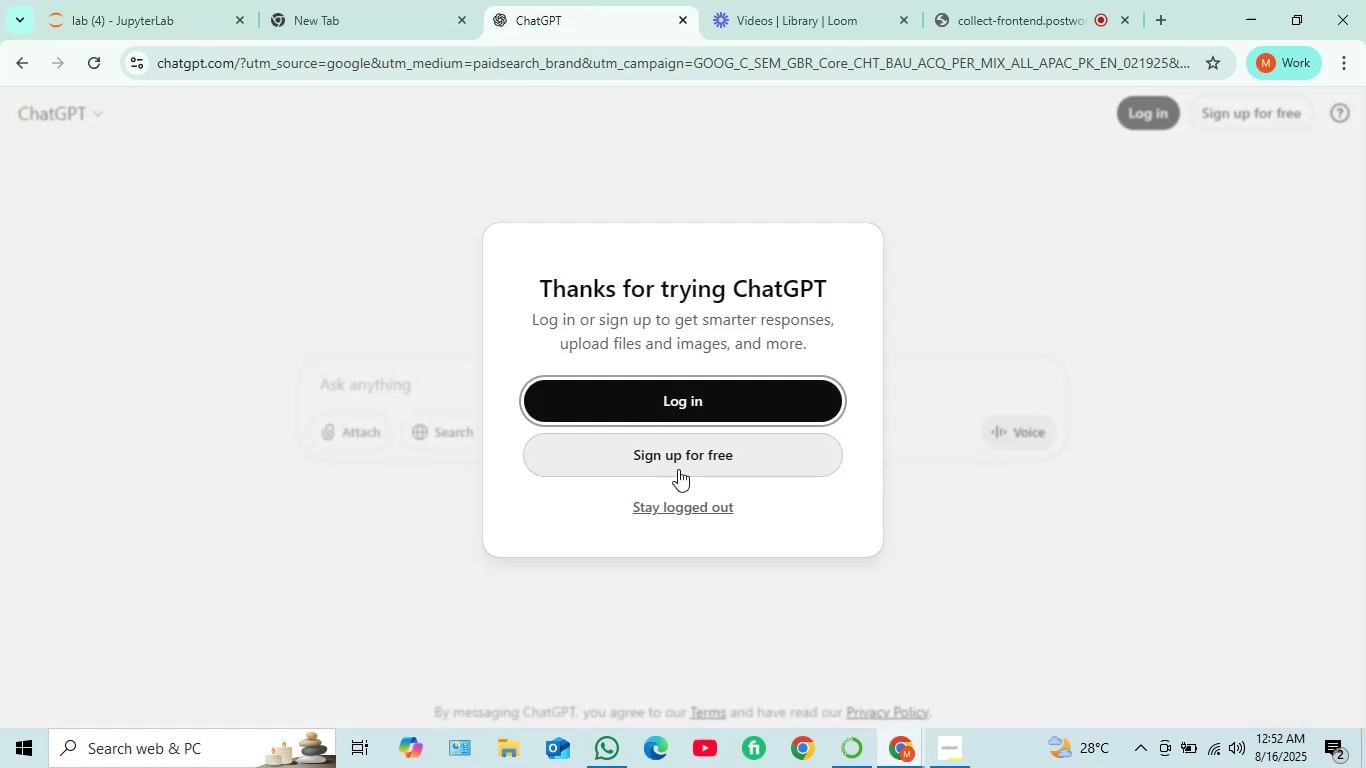 
left_click([680, 508])
 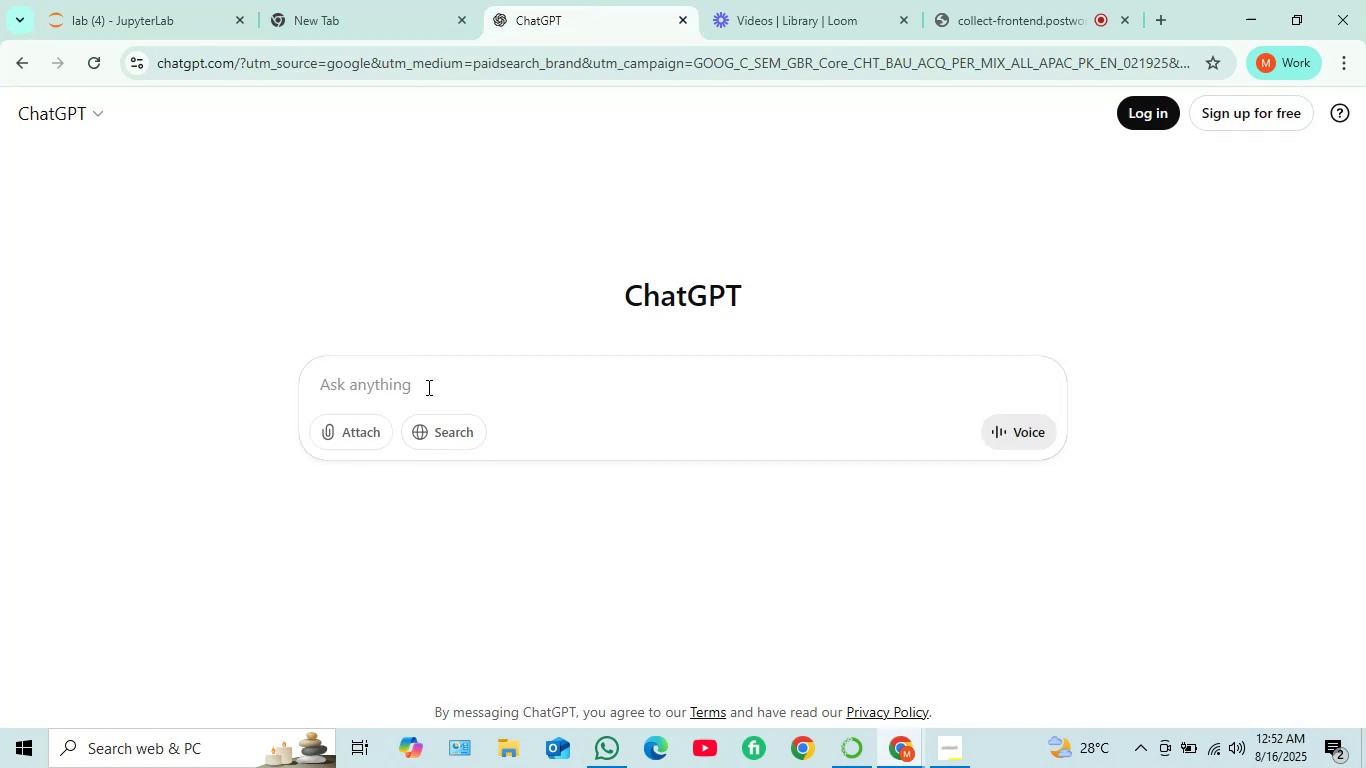 
key(Control+V)
 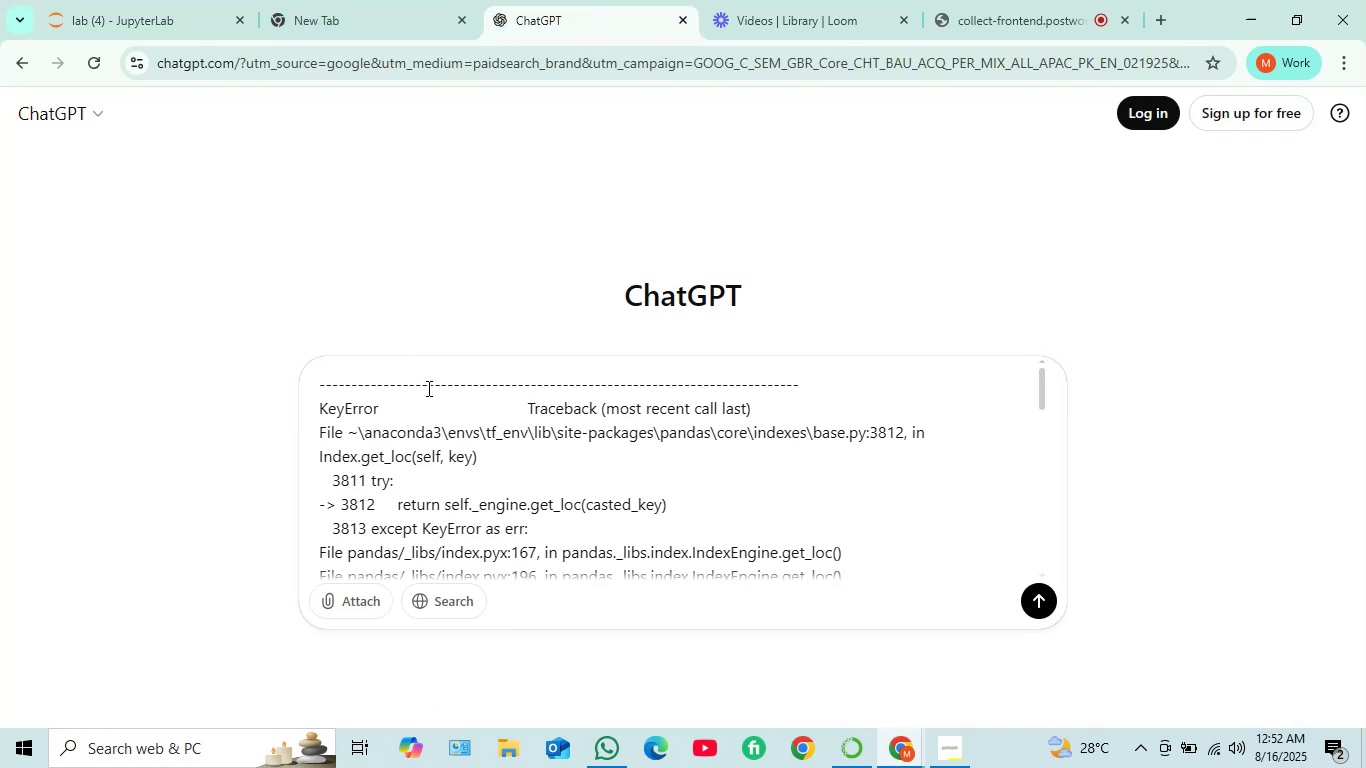 
key(Enter)
 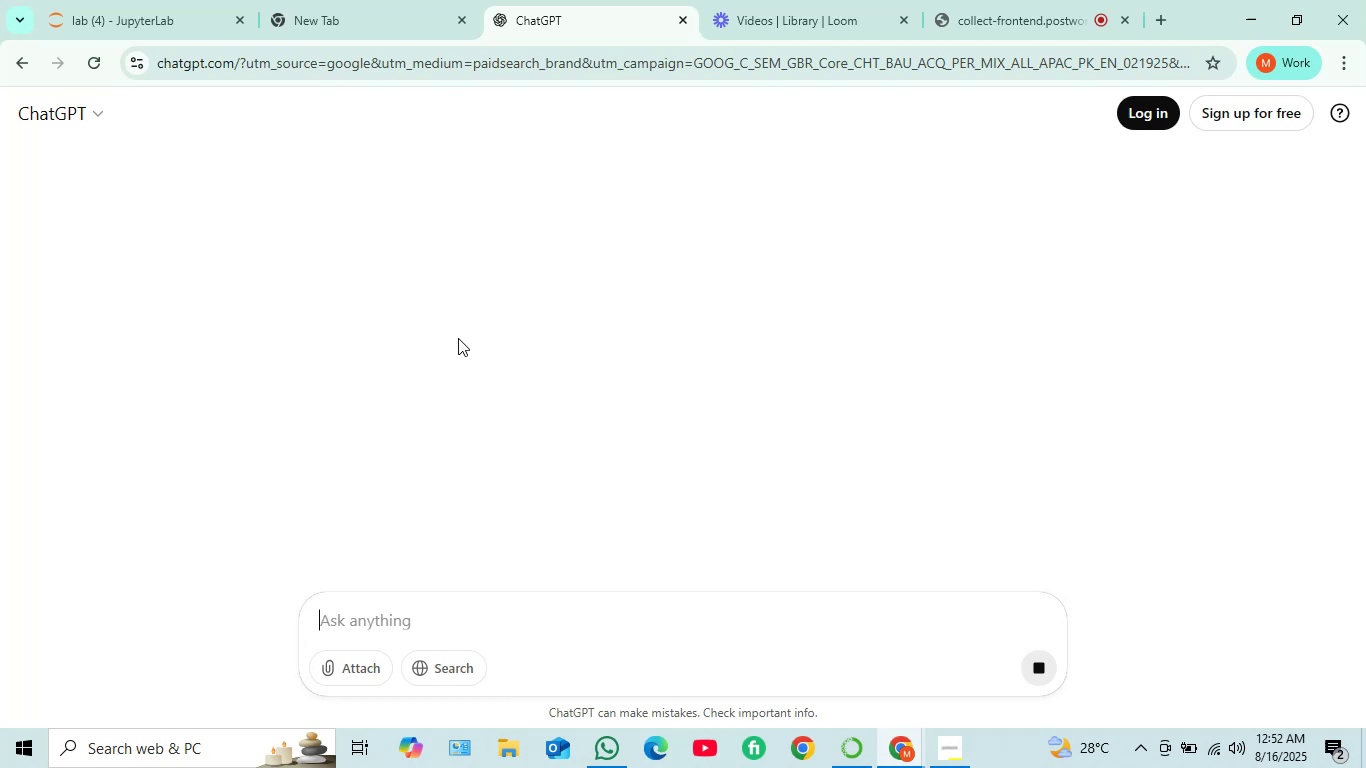 
left_click([162, 11])
 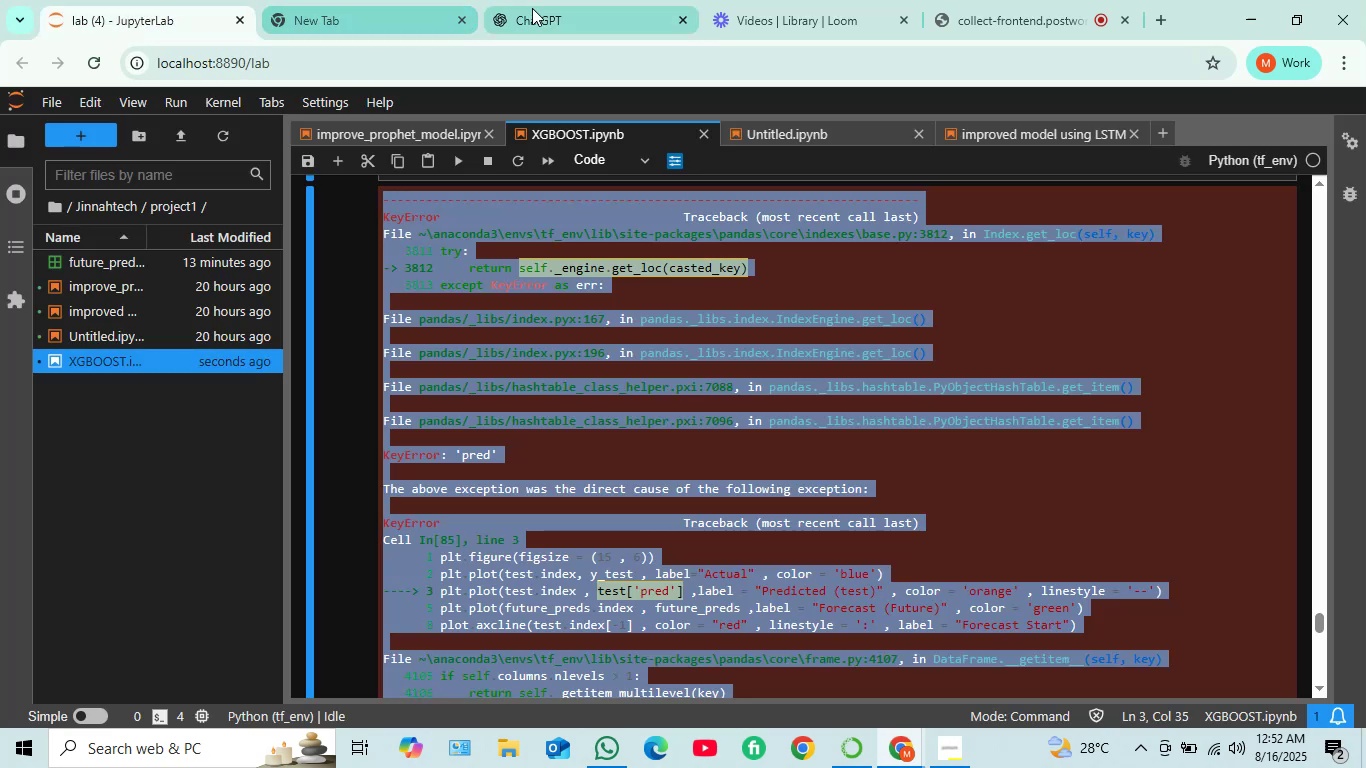 
left_click([536, 7])
 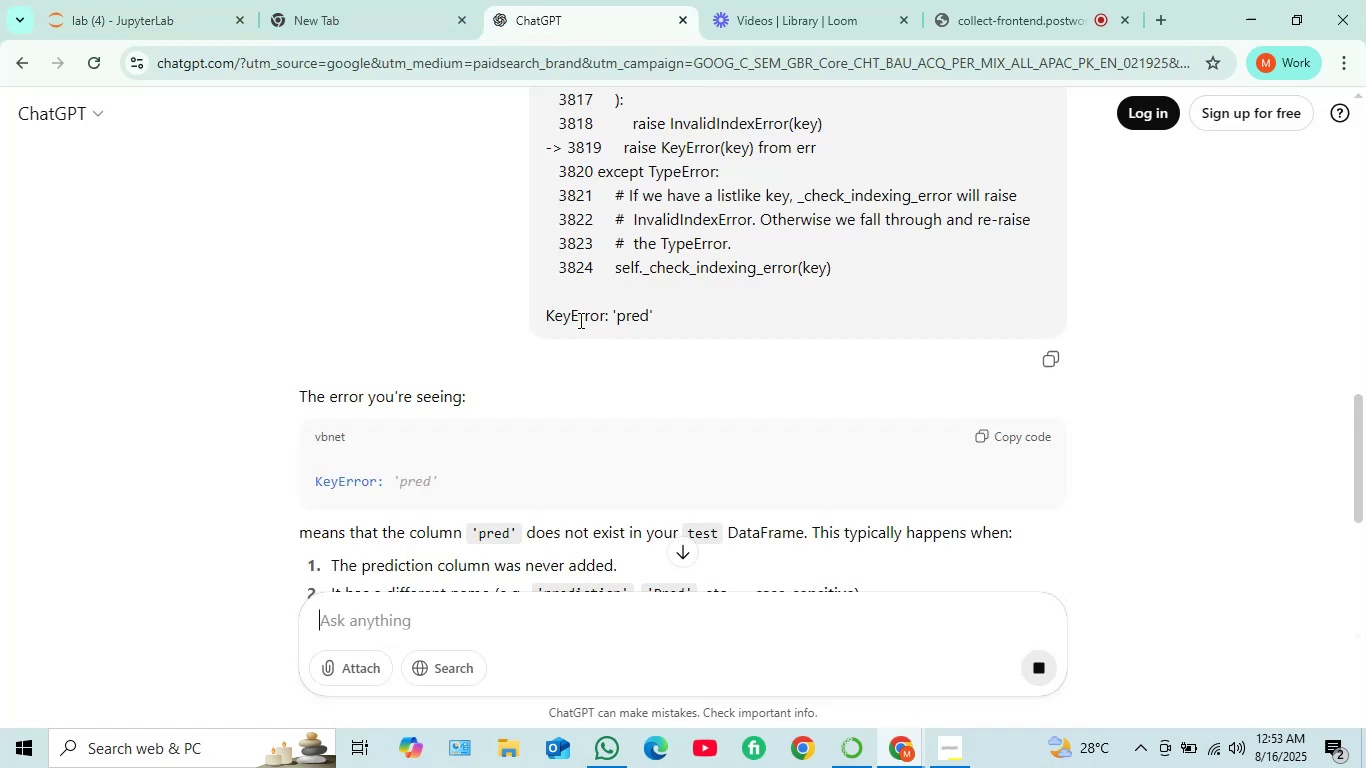 
scroll: coordinate [579, 320], scroll_direction: down, amount: 1.0
 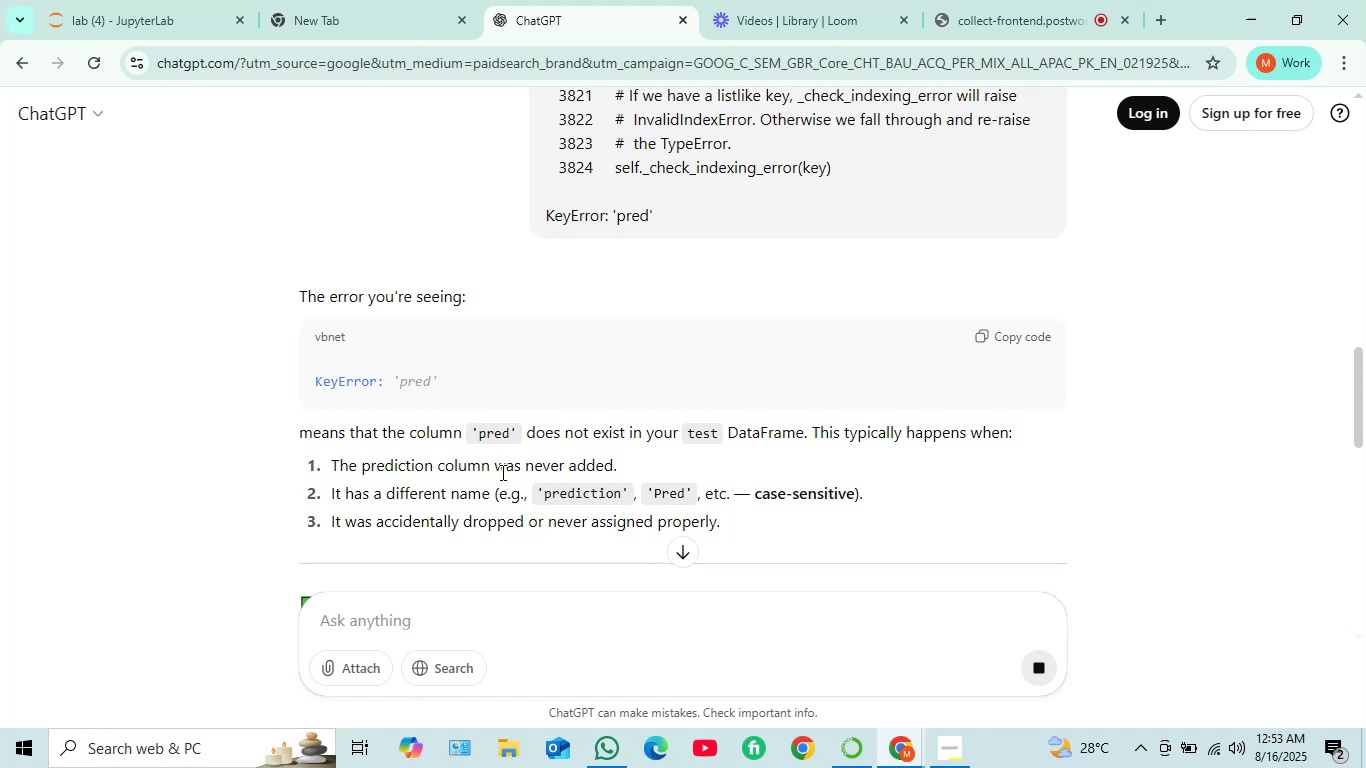 
wait(11.16)
 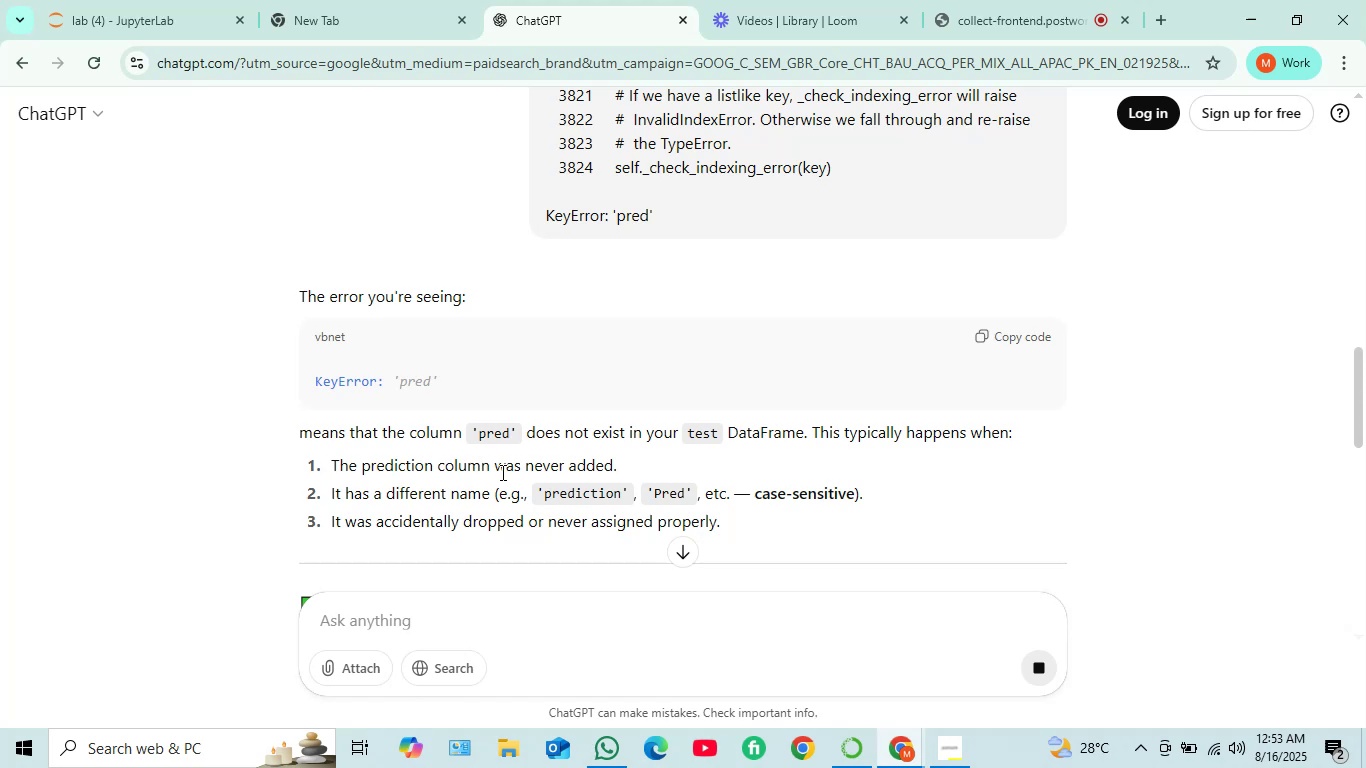 
scroll: coordinate [476, 516], scroll_direction: down, amount: 1.0
 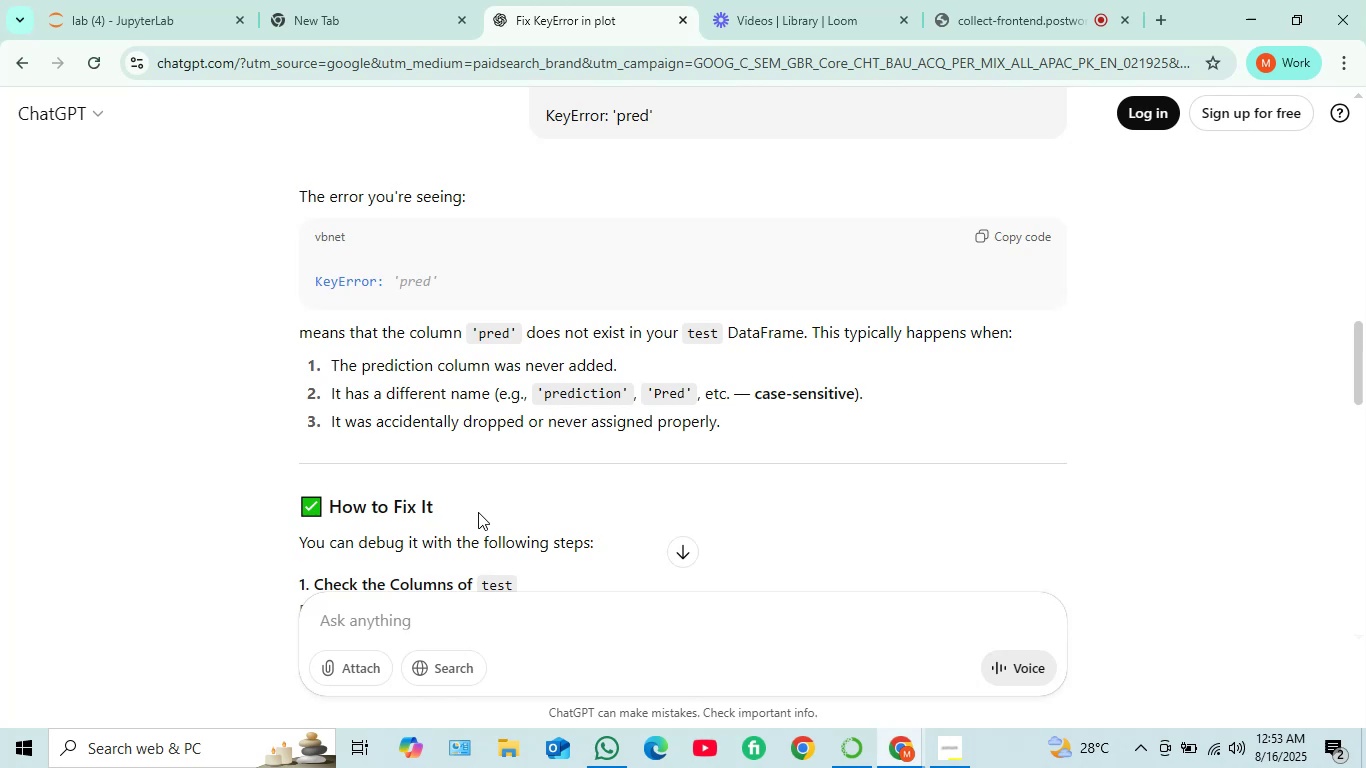 
wait(6.35)
 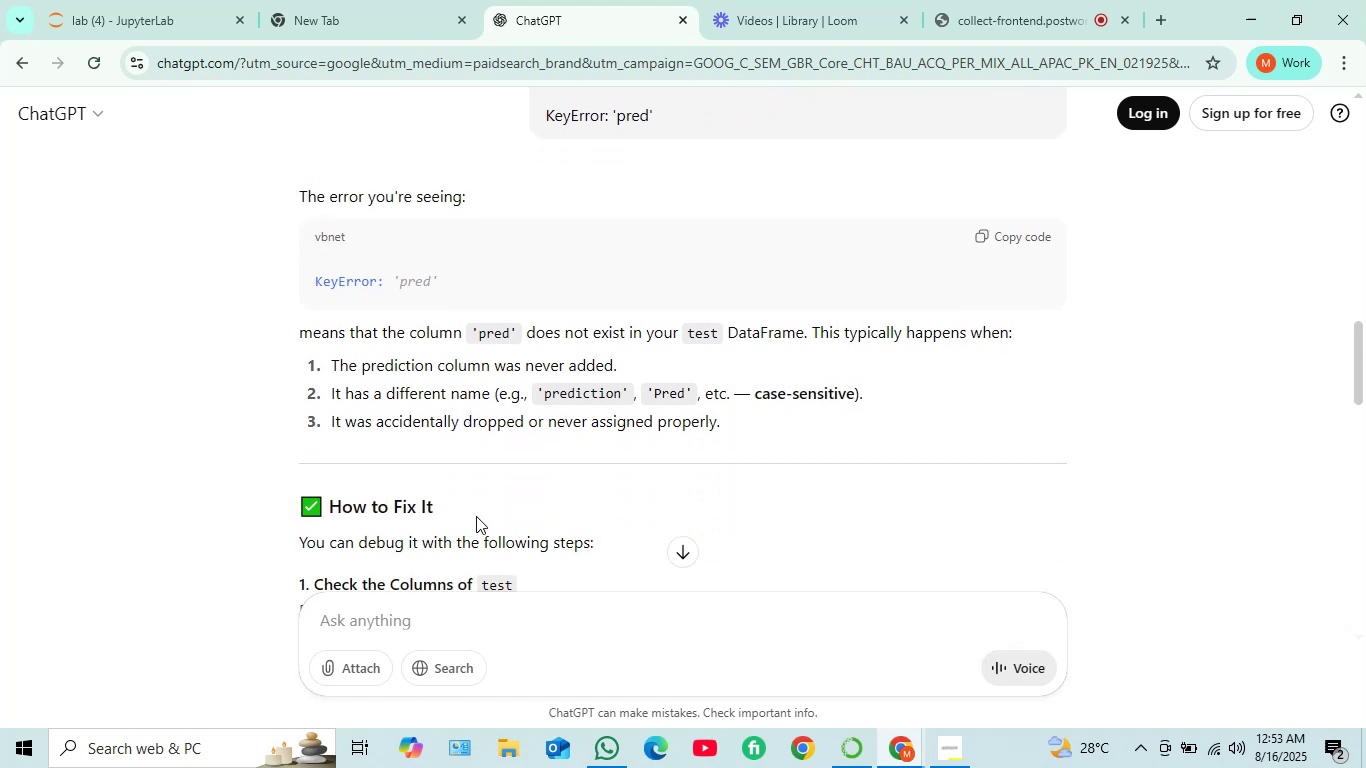 
scroll: coordinate [513, 434], scroll_direction: down, amount: 4.0
 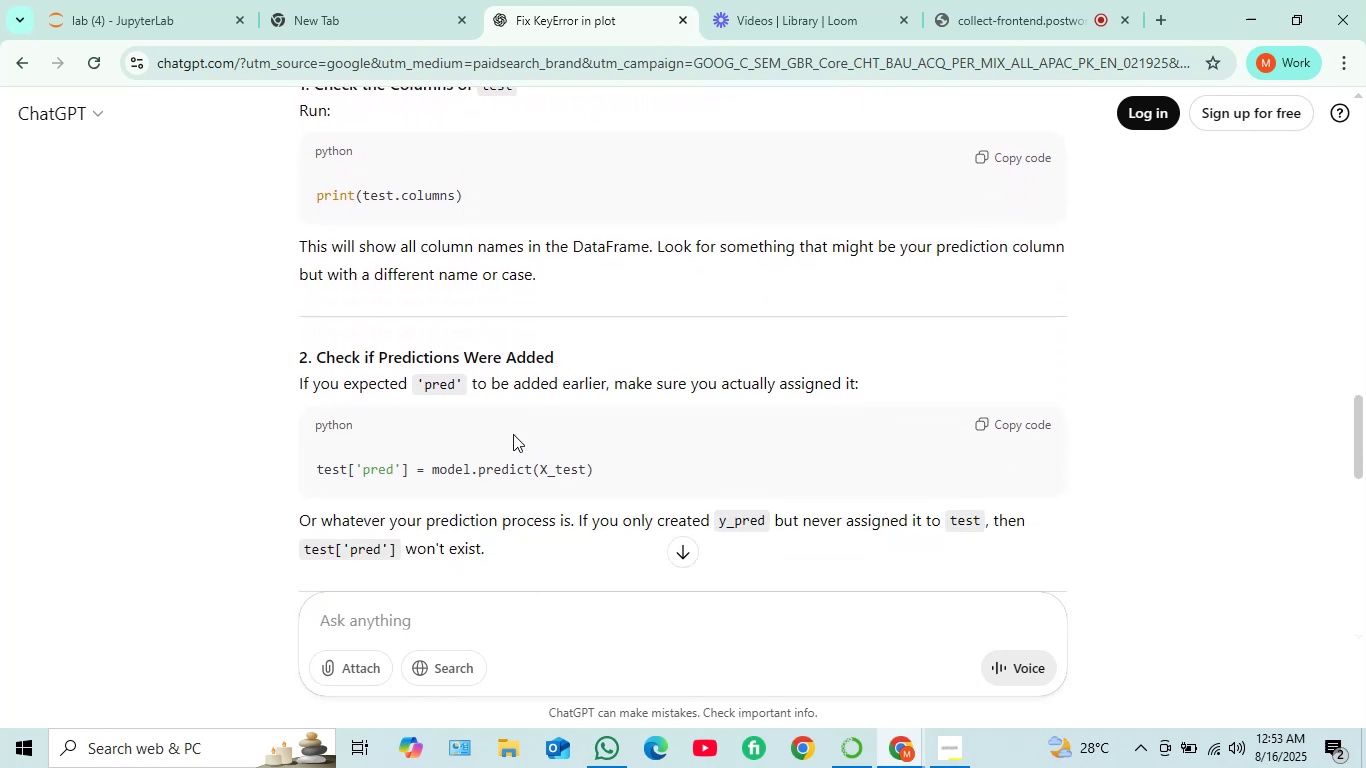 
left_click_drag(start_coordinate=[114, 0], to_coordinate=[125, 0])
 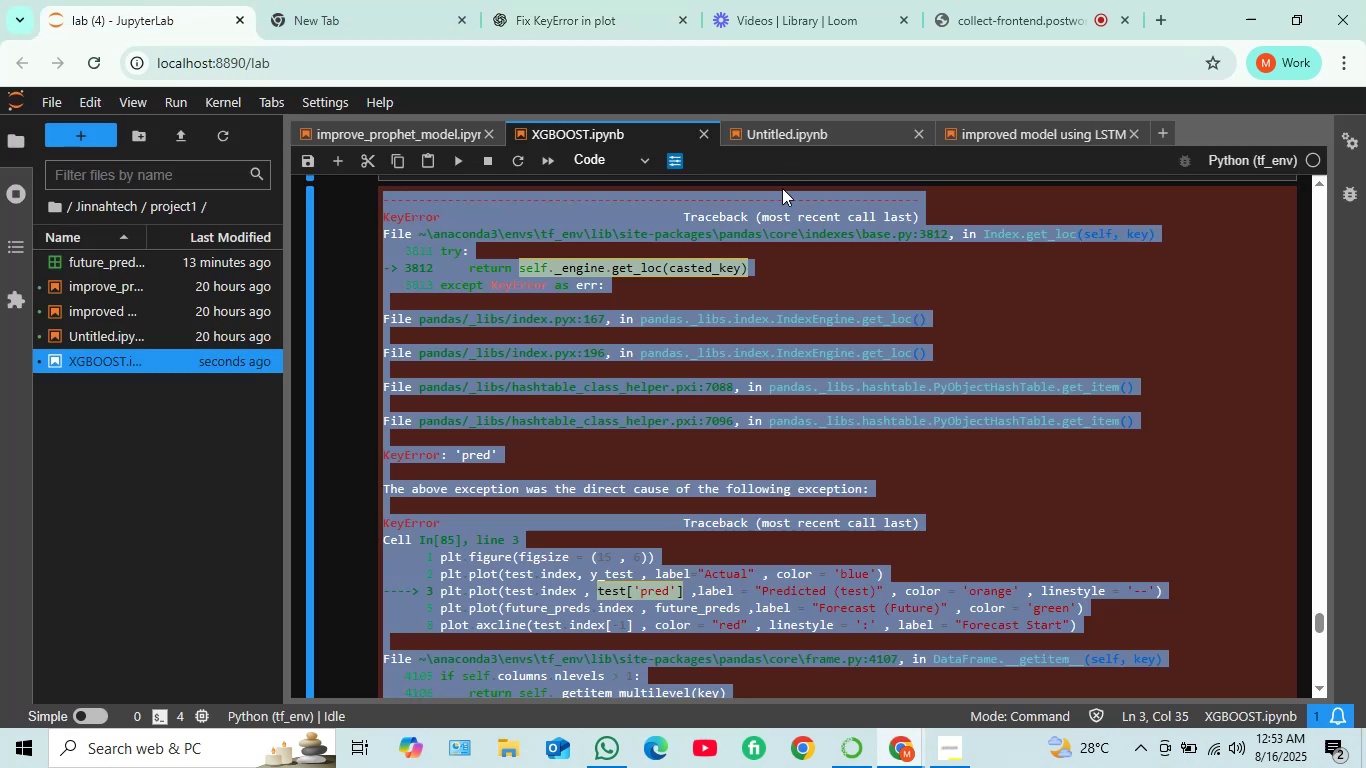 
scroll: coordinate [791, 180], scroll_direction: up, amount: 27.0
 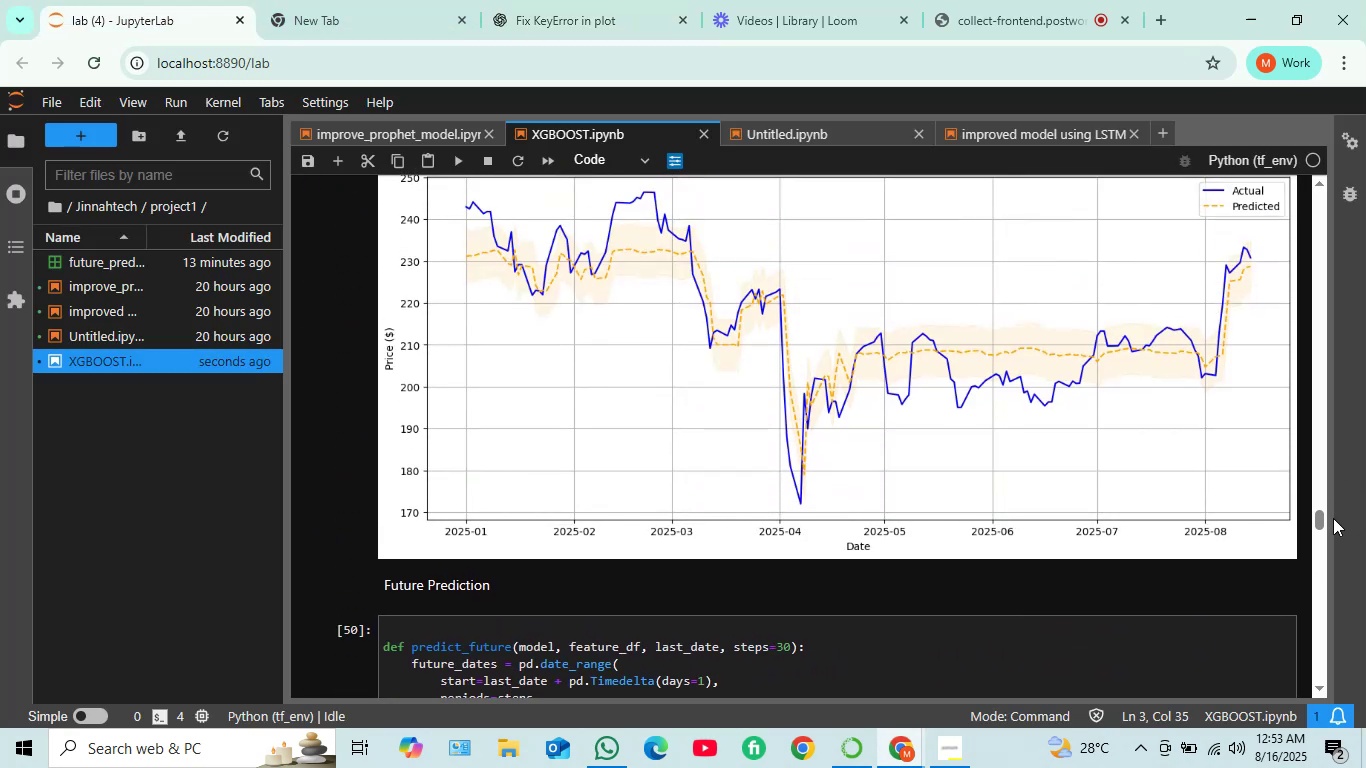 
left_click_drag(start_coordinate=[1321, 521], to_coordinate=[1310, 201])
 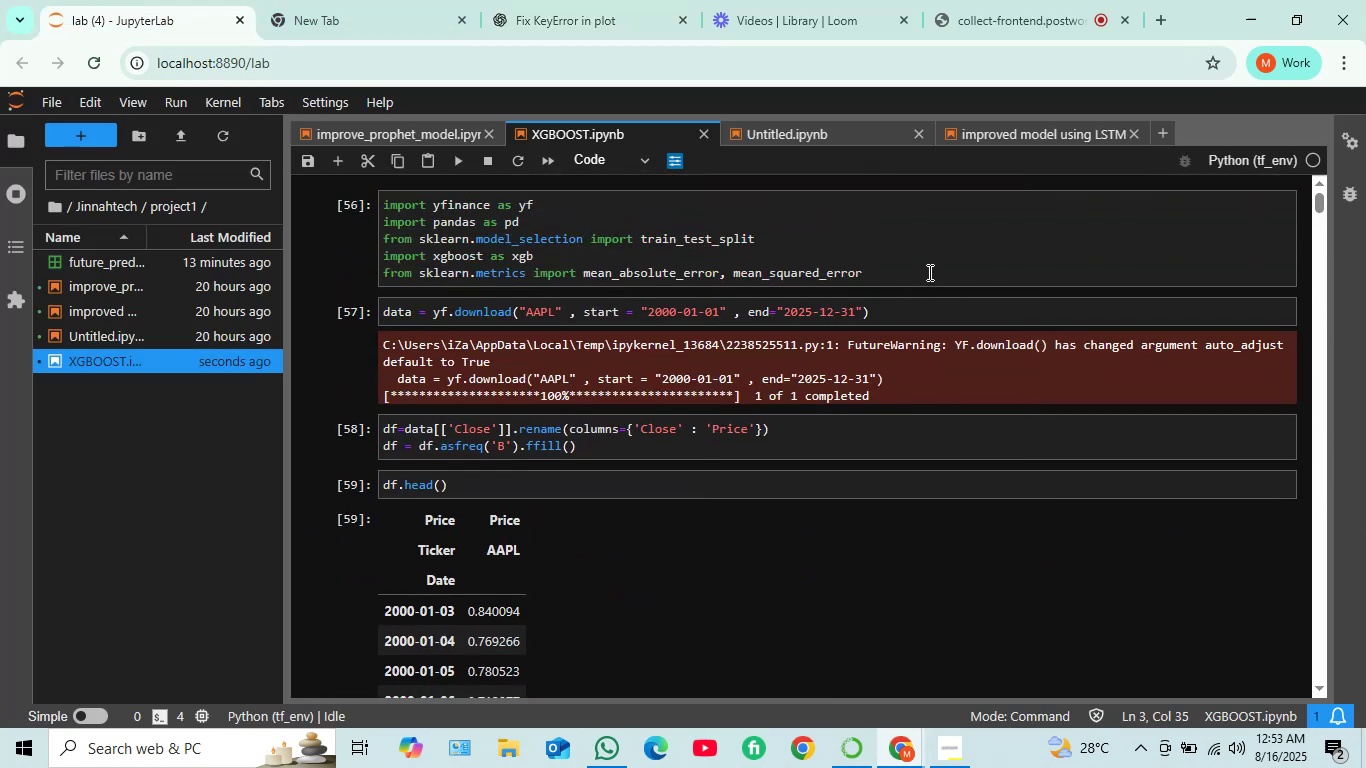 
left_click([929, 269])
 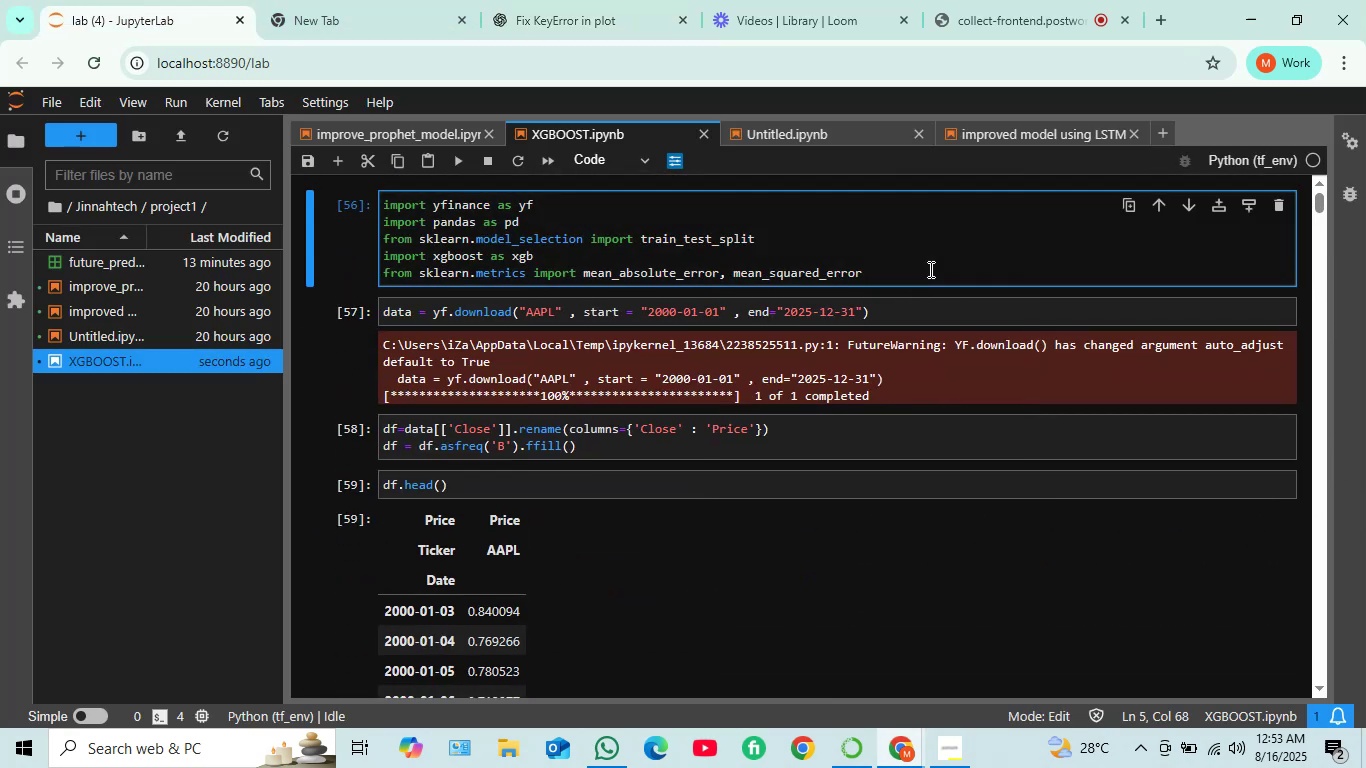 
key(Shift+ShiftRight)
 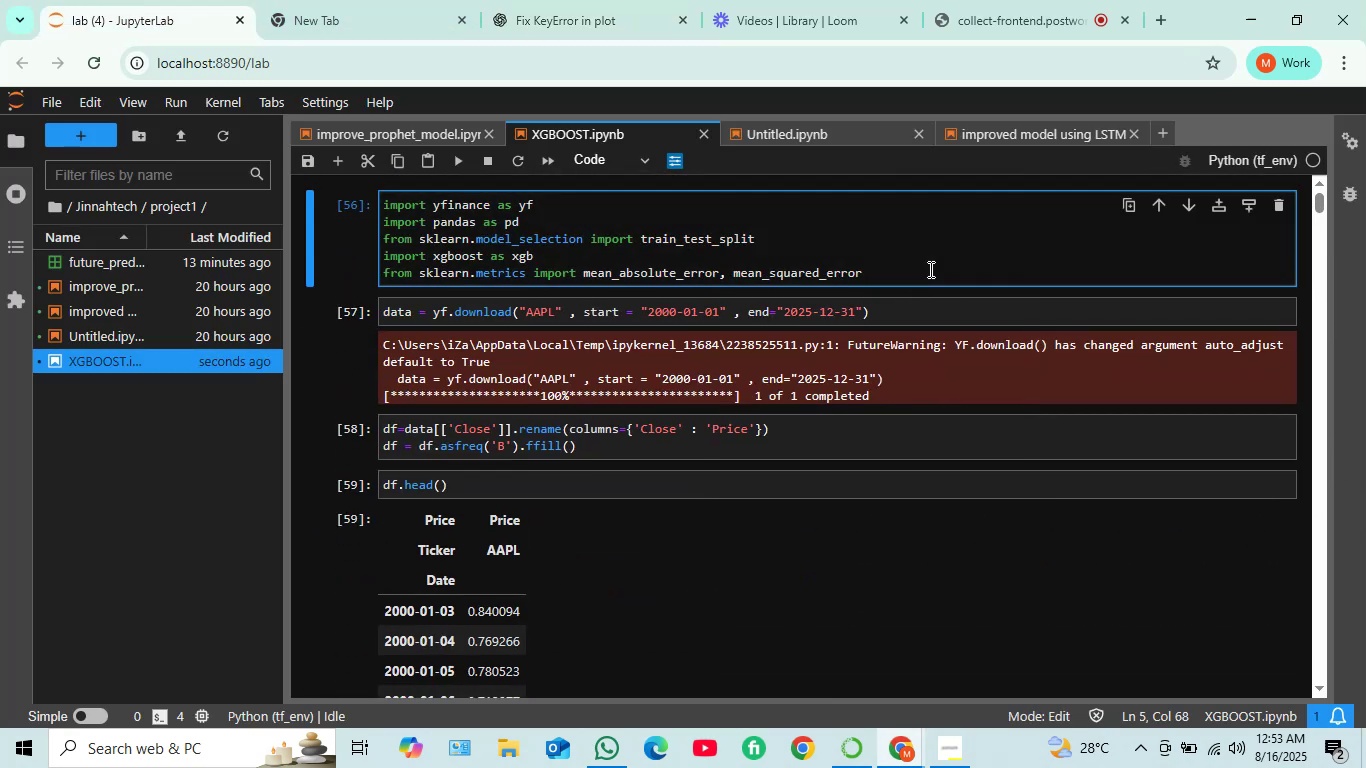 
key(Shift+Enter)
 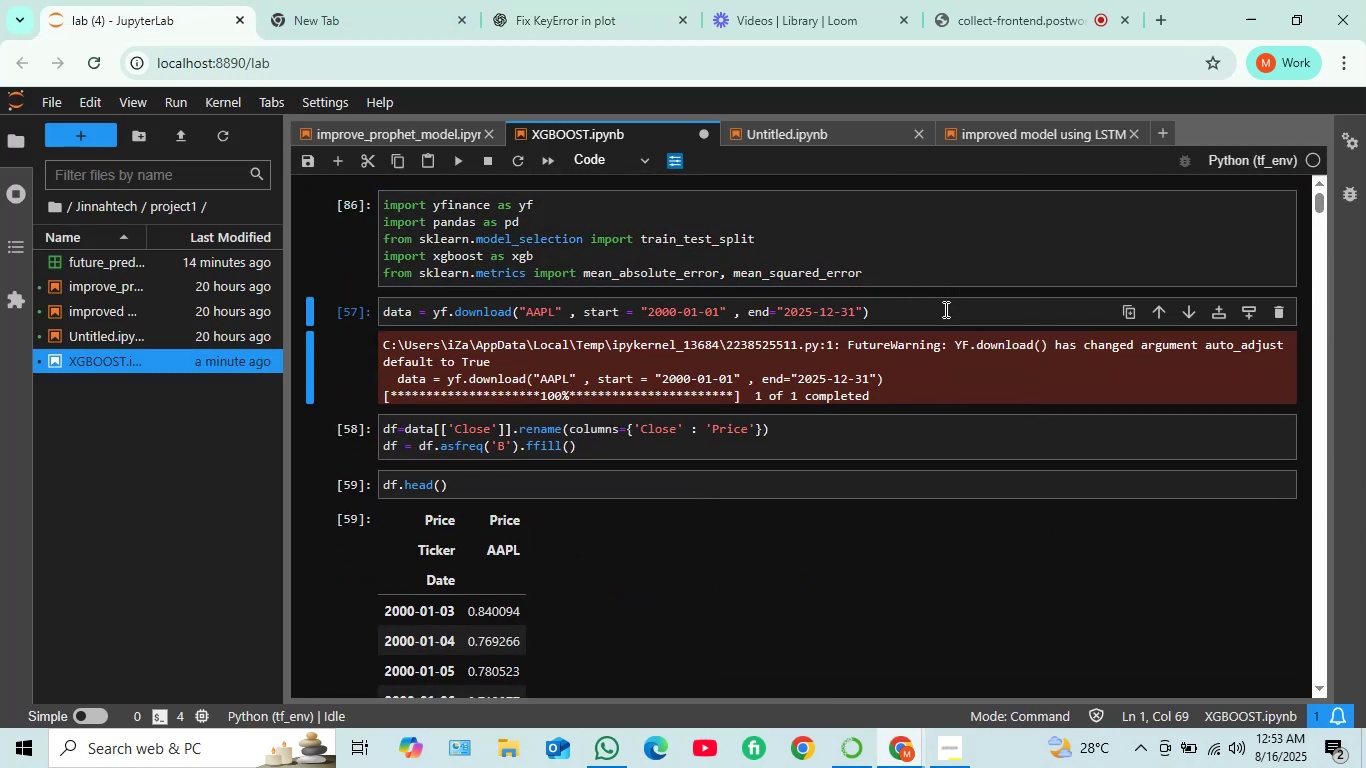 
key(Shift+ShiftRight)
 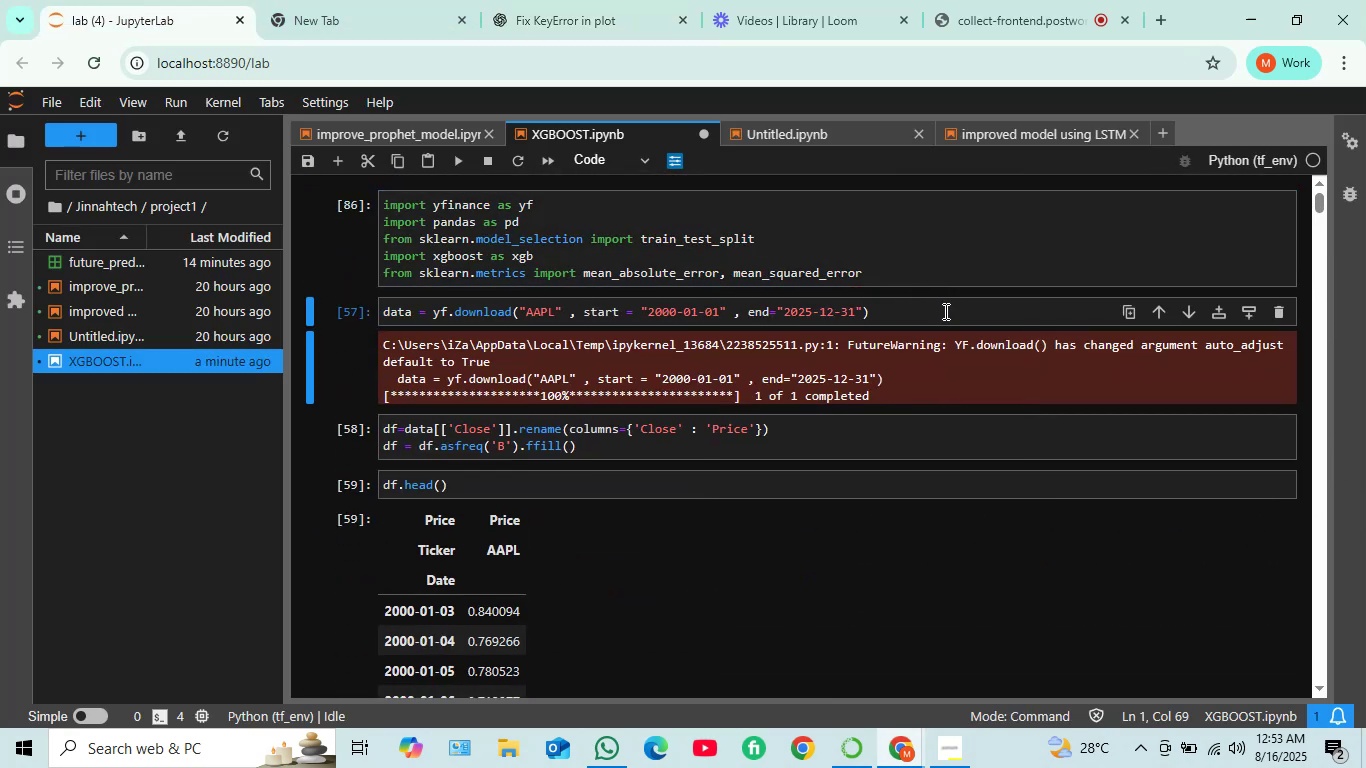 
key(Shift+Enter)
 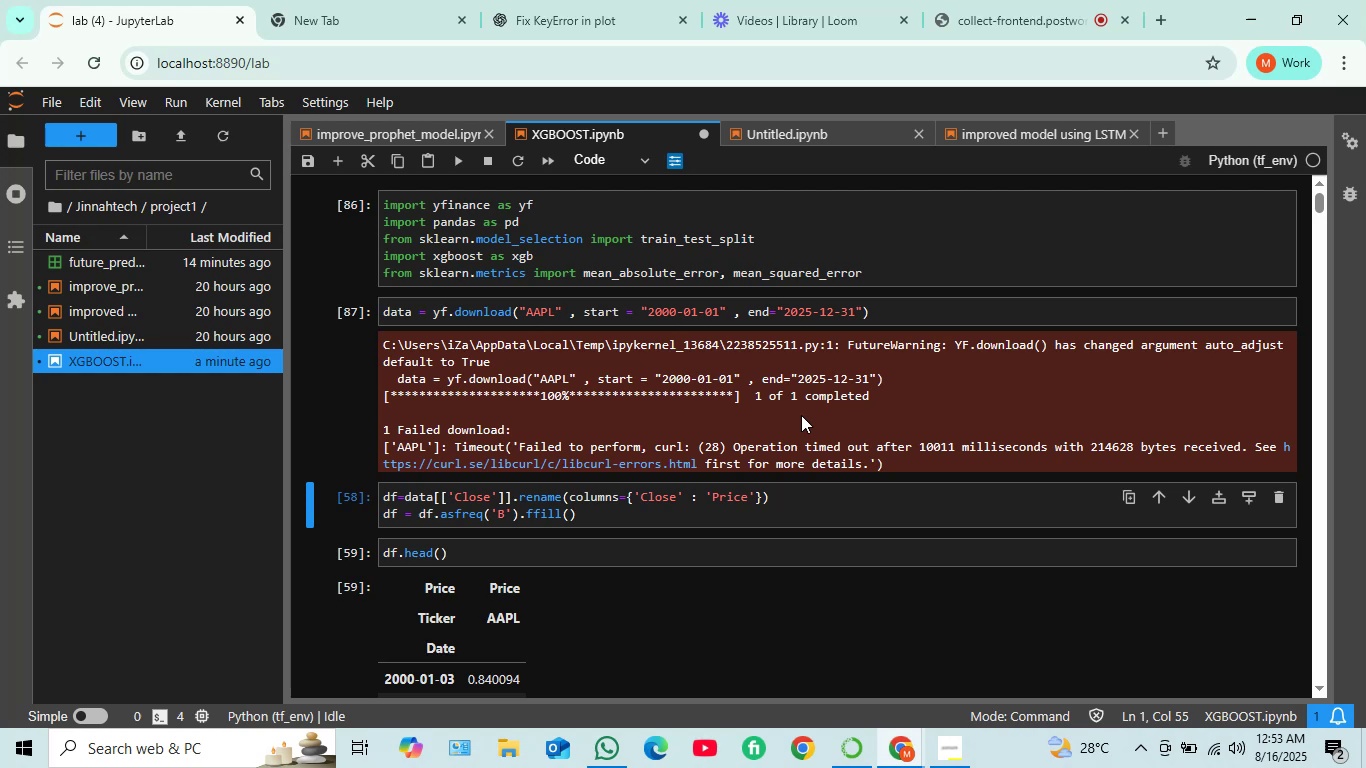 
wait(18.38)
 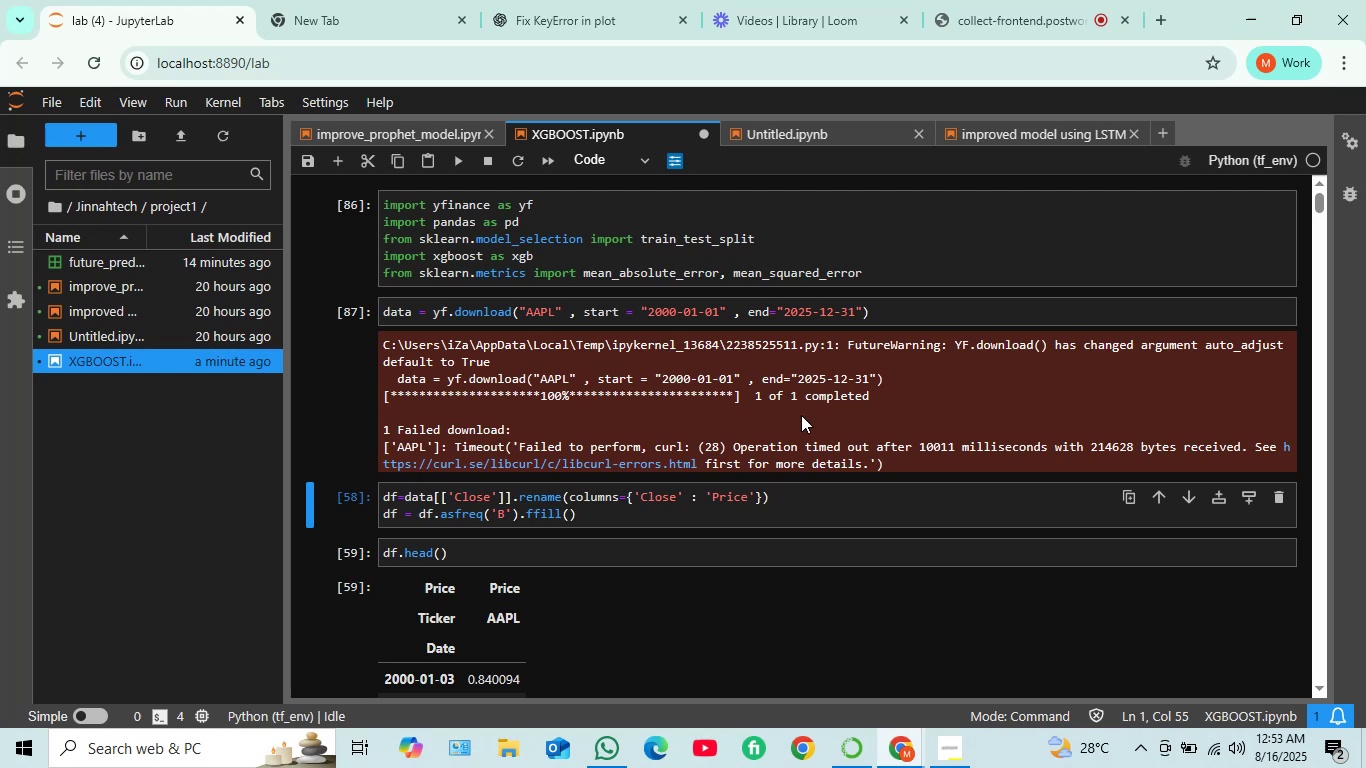 
left_click([790, 491])
 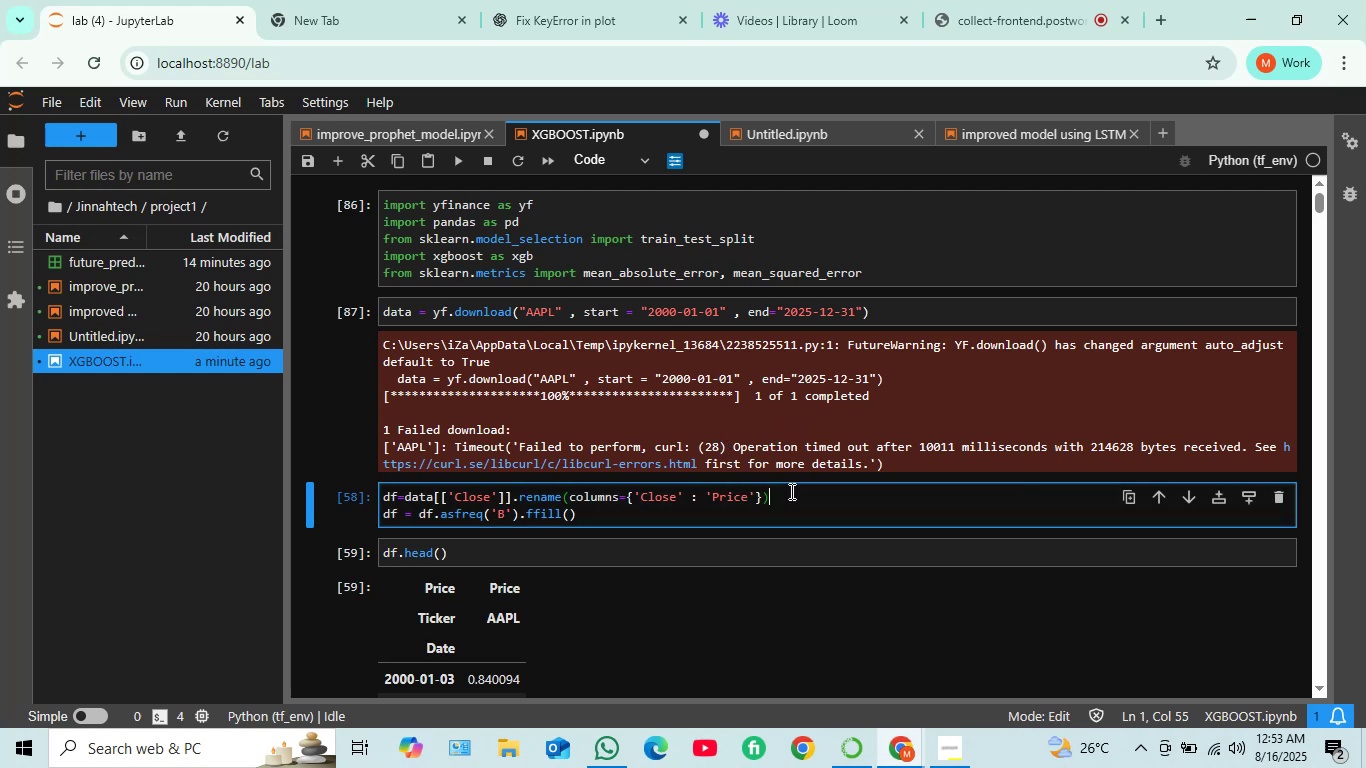 
key(Shift+ShiftRight)
 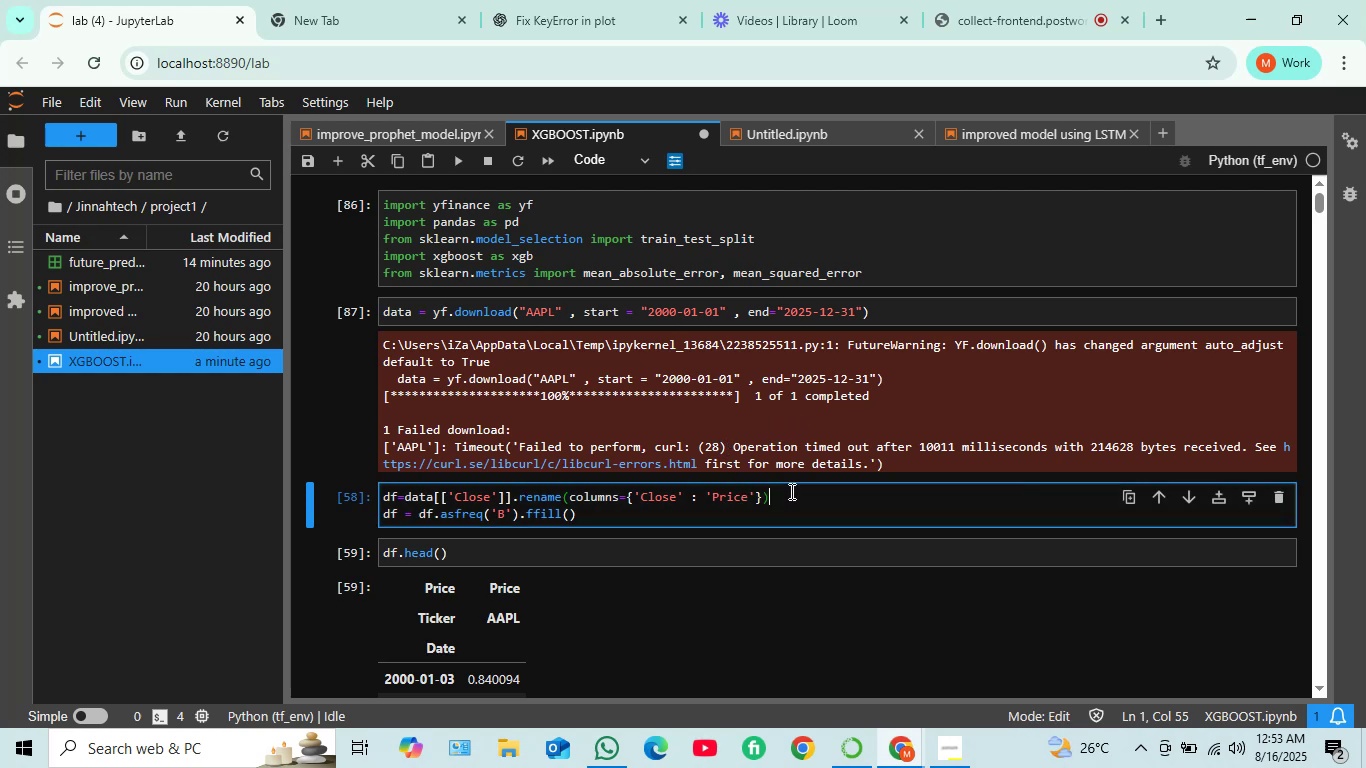 
key(Shift+Enter)
 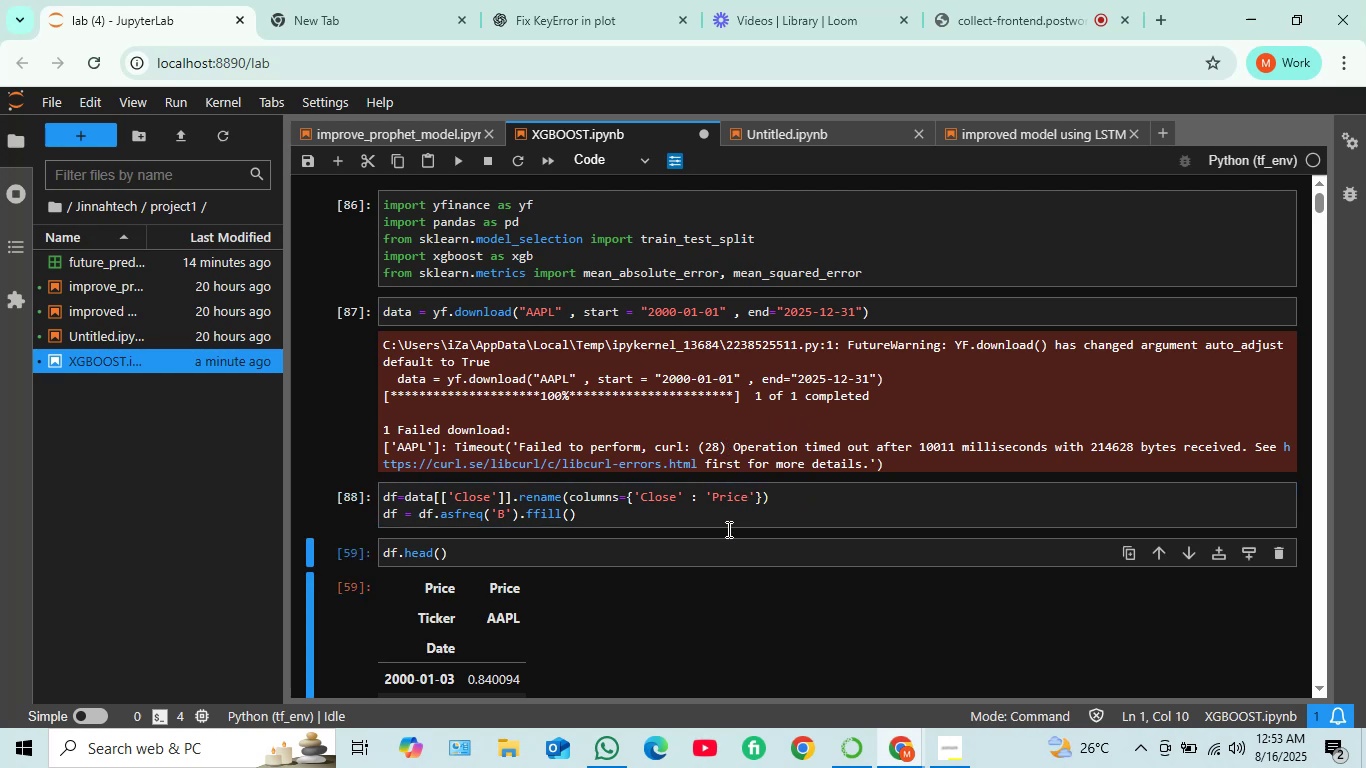 
key(Shift+Enter)
 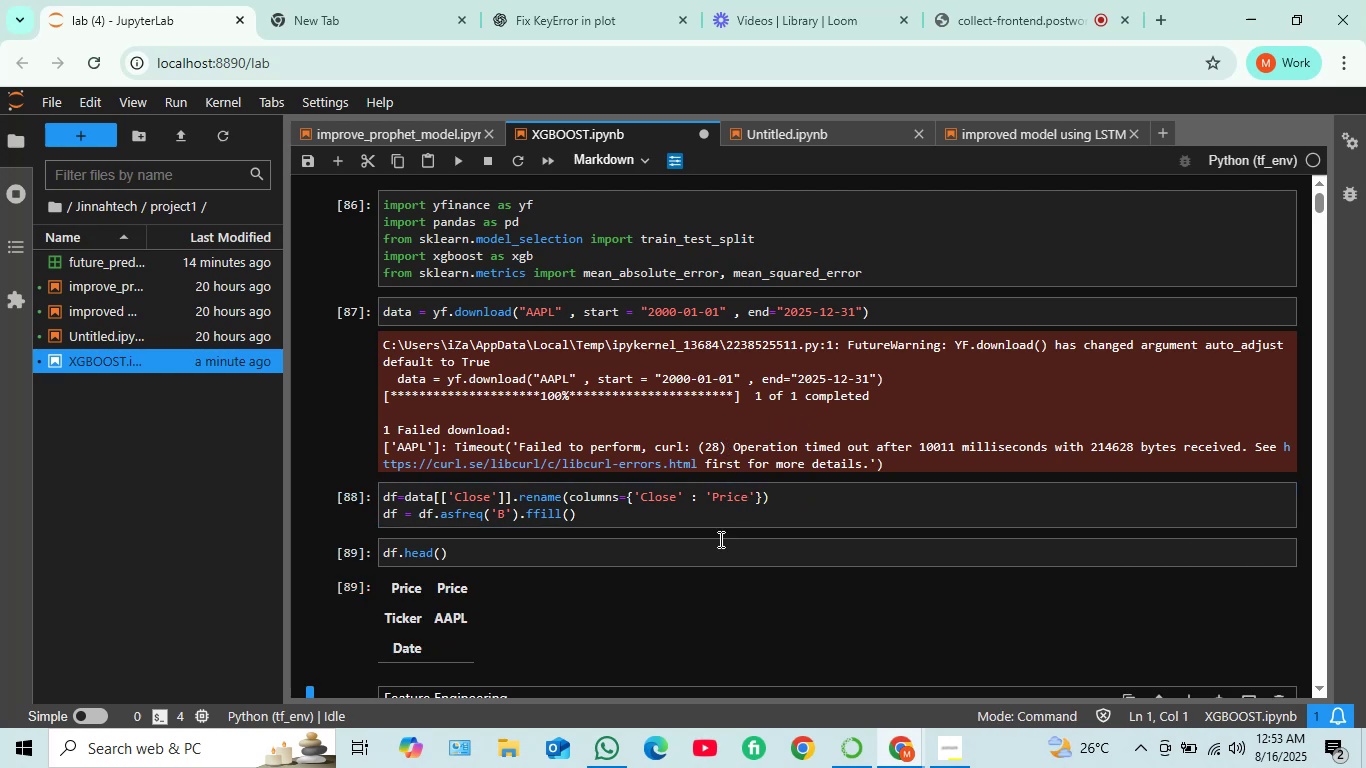 
scroll: coordinate [517, 452], scroll_direction: down, amount: 2.0
 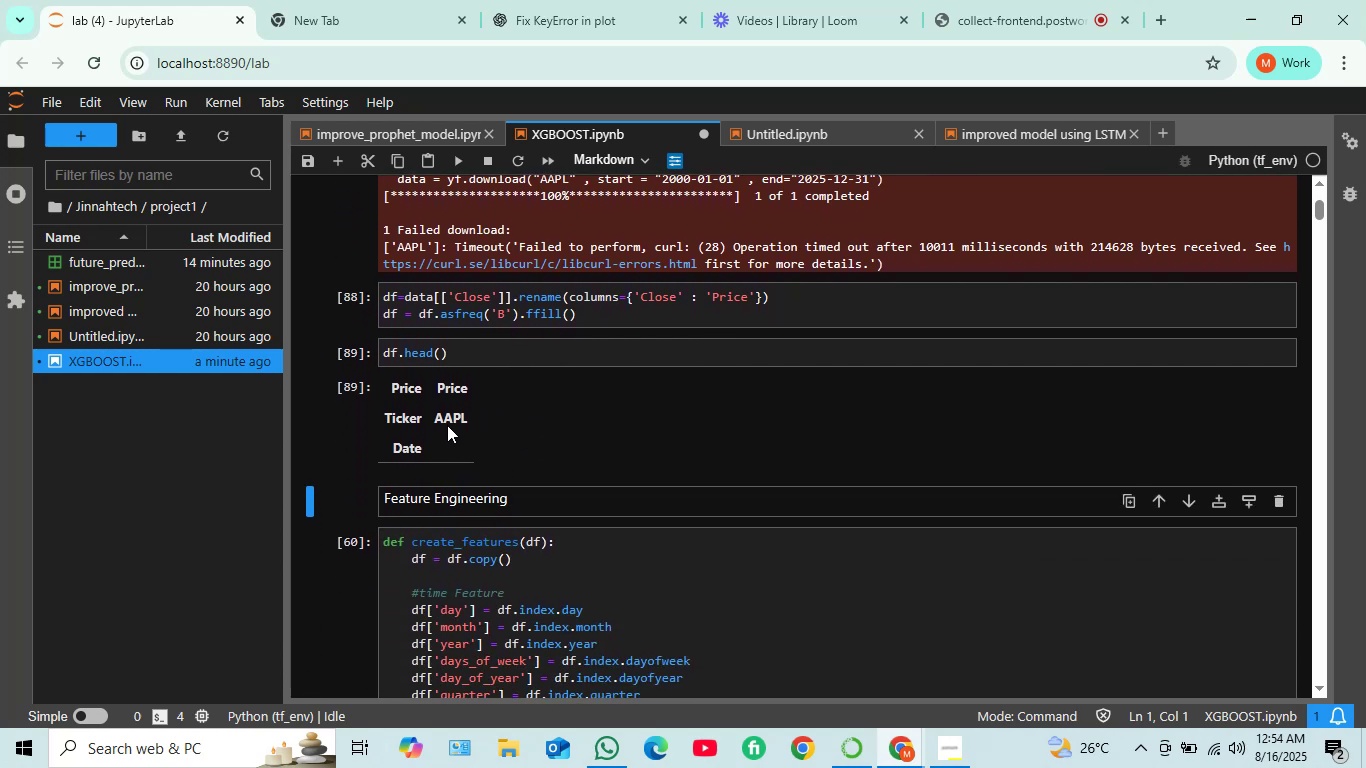 
scroll: coordinate [653, 318], scroll_direction: up, amount: 2.0
 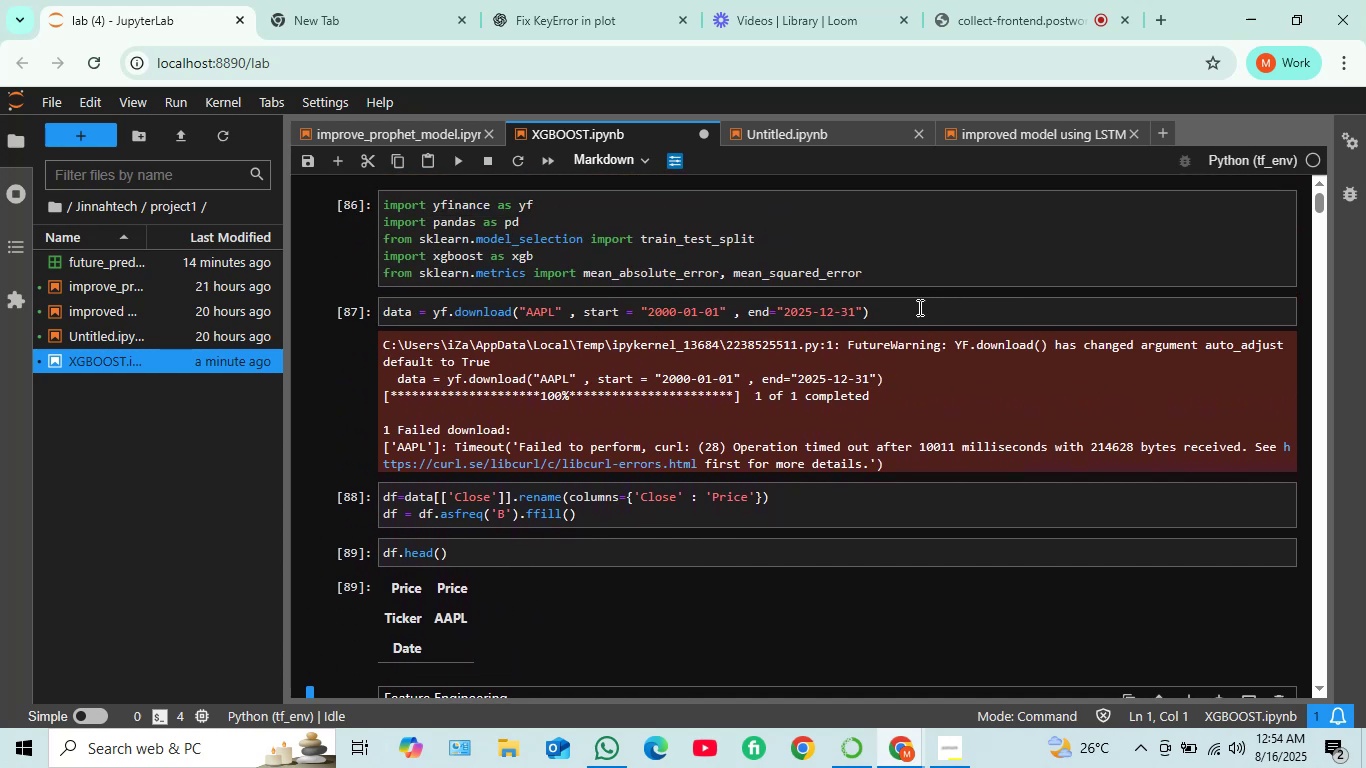 
left_click([904, 310])
 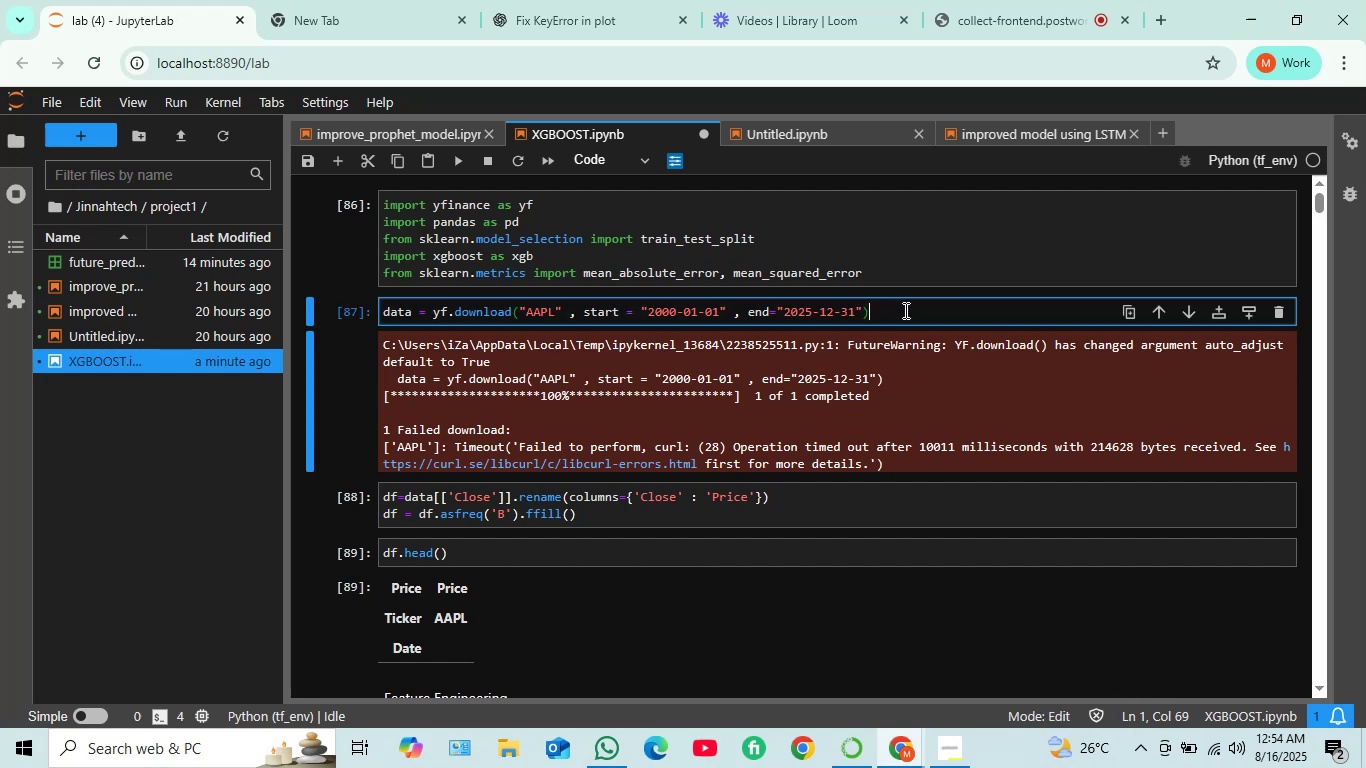 
key(Shift+ShiftRight)
 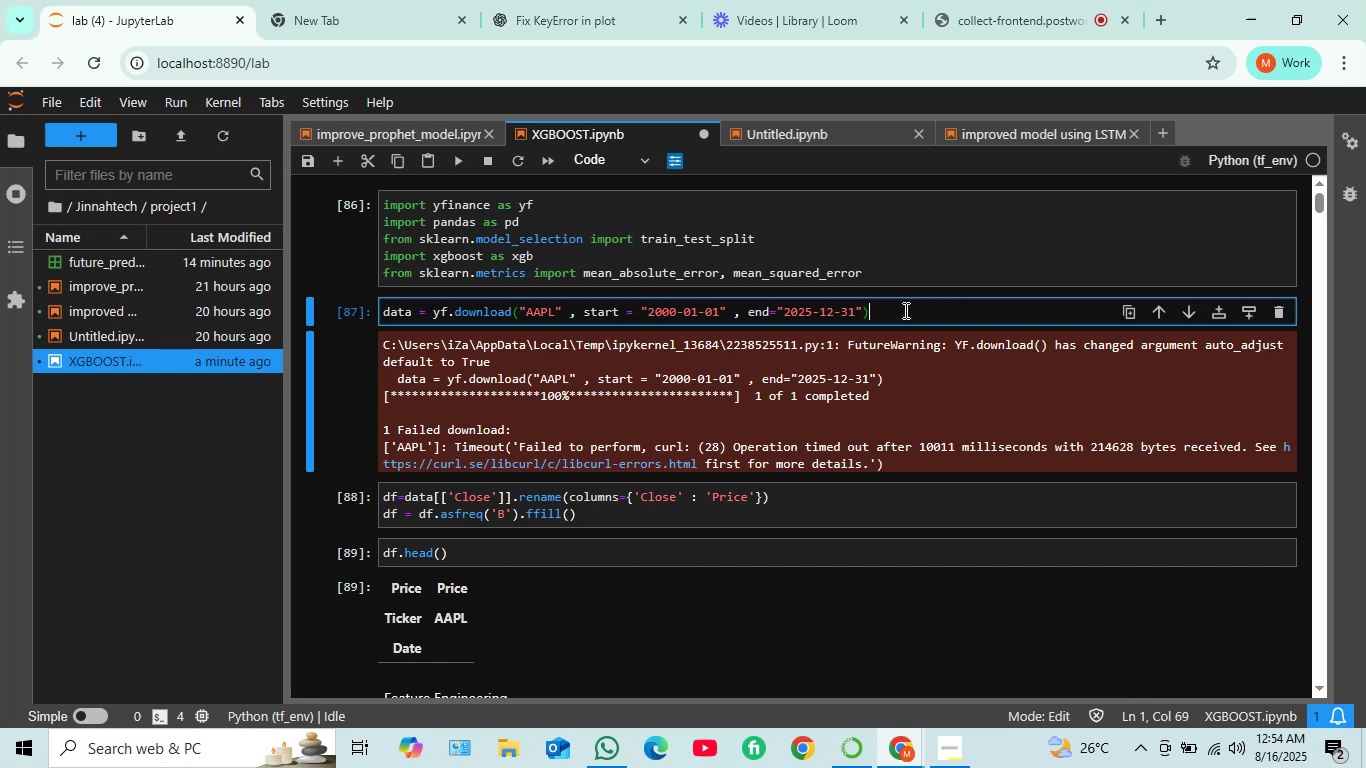 
key(Shift+Enter)
 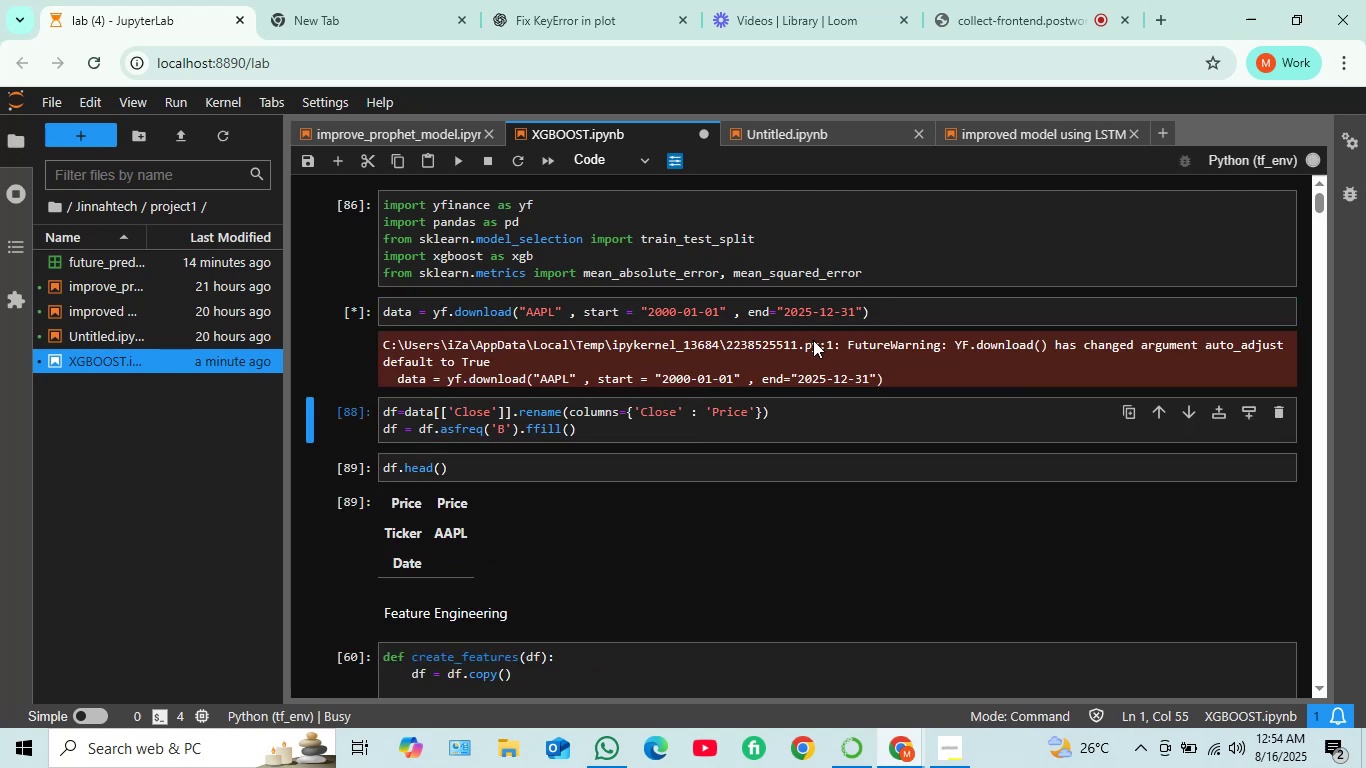 
wait(8.8)
 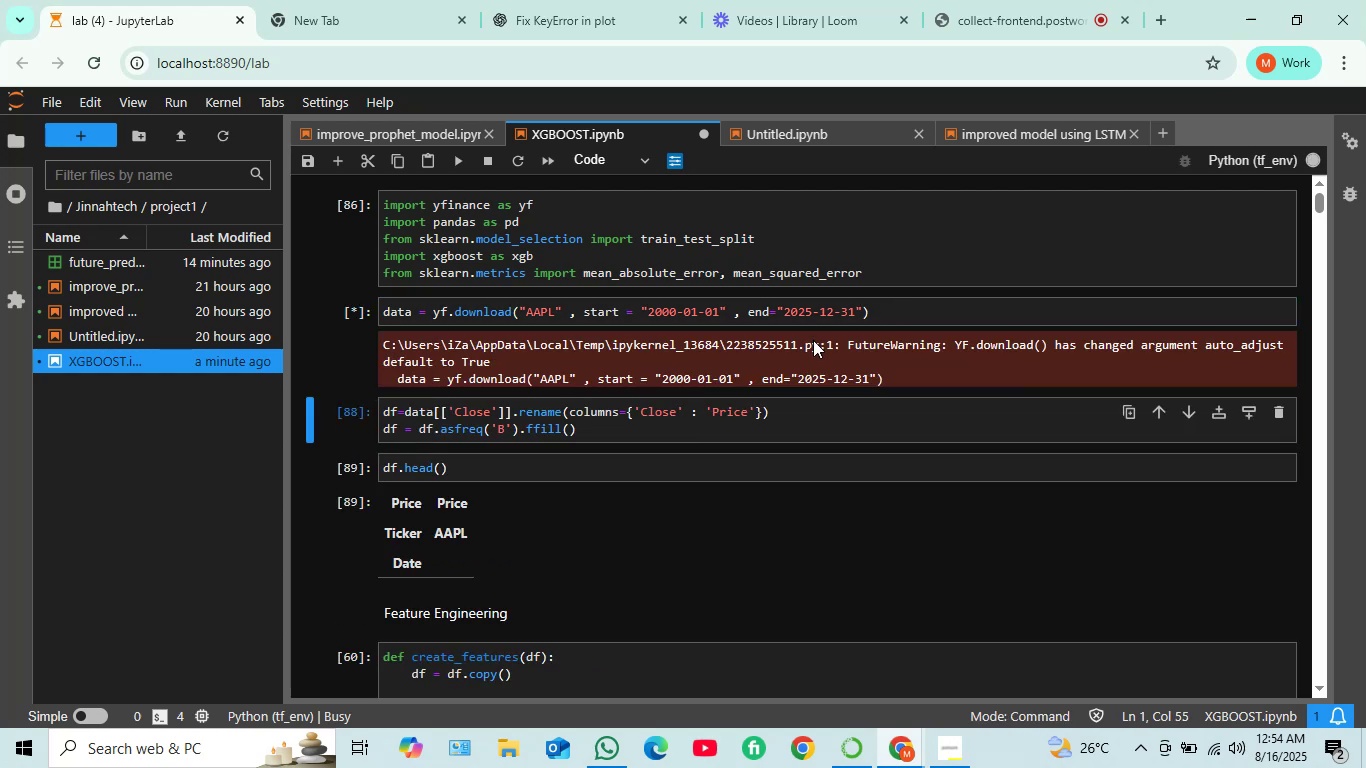 
left_click([793, 444])
 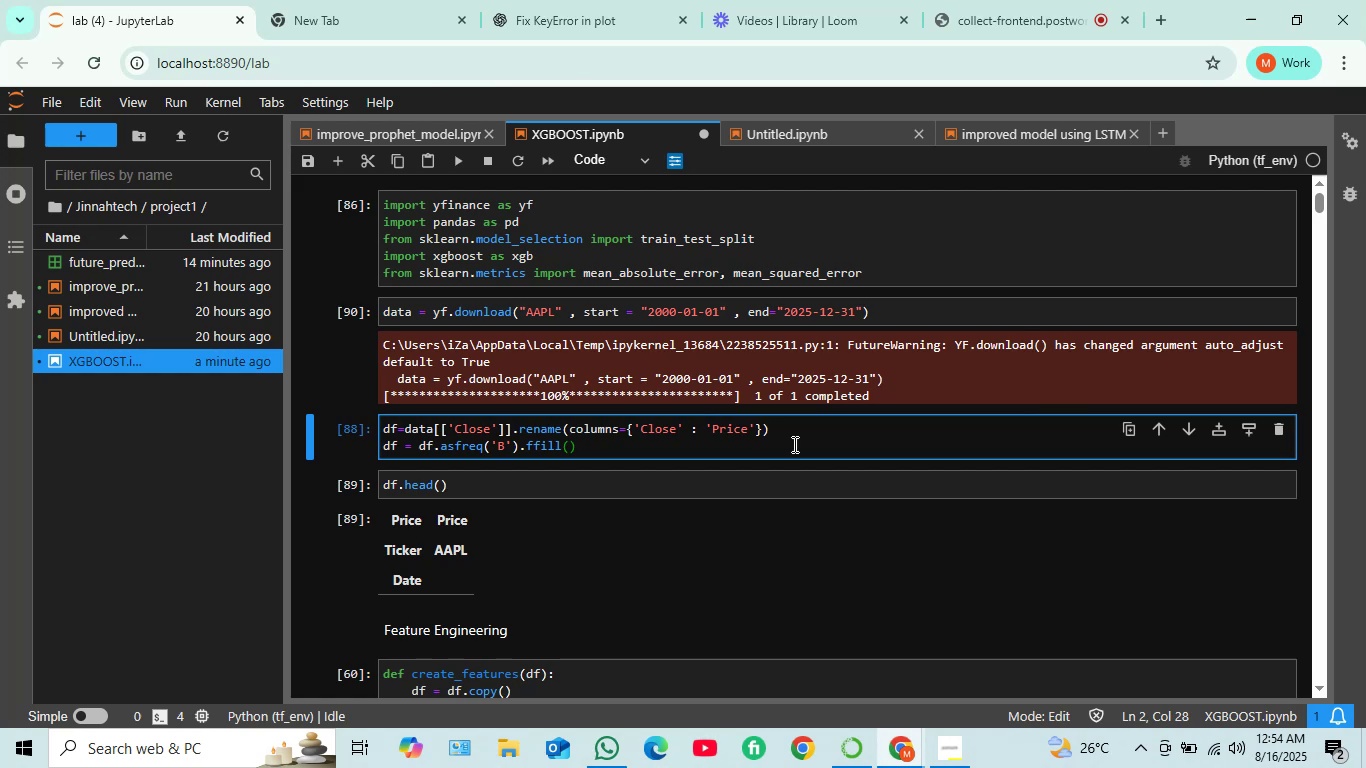 
key(Shift+ShiftRight)
 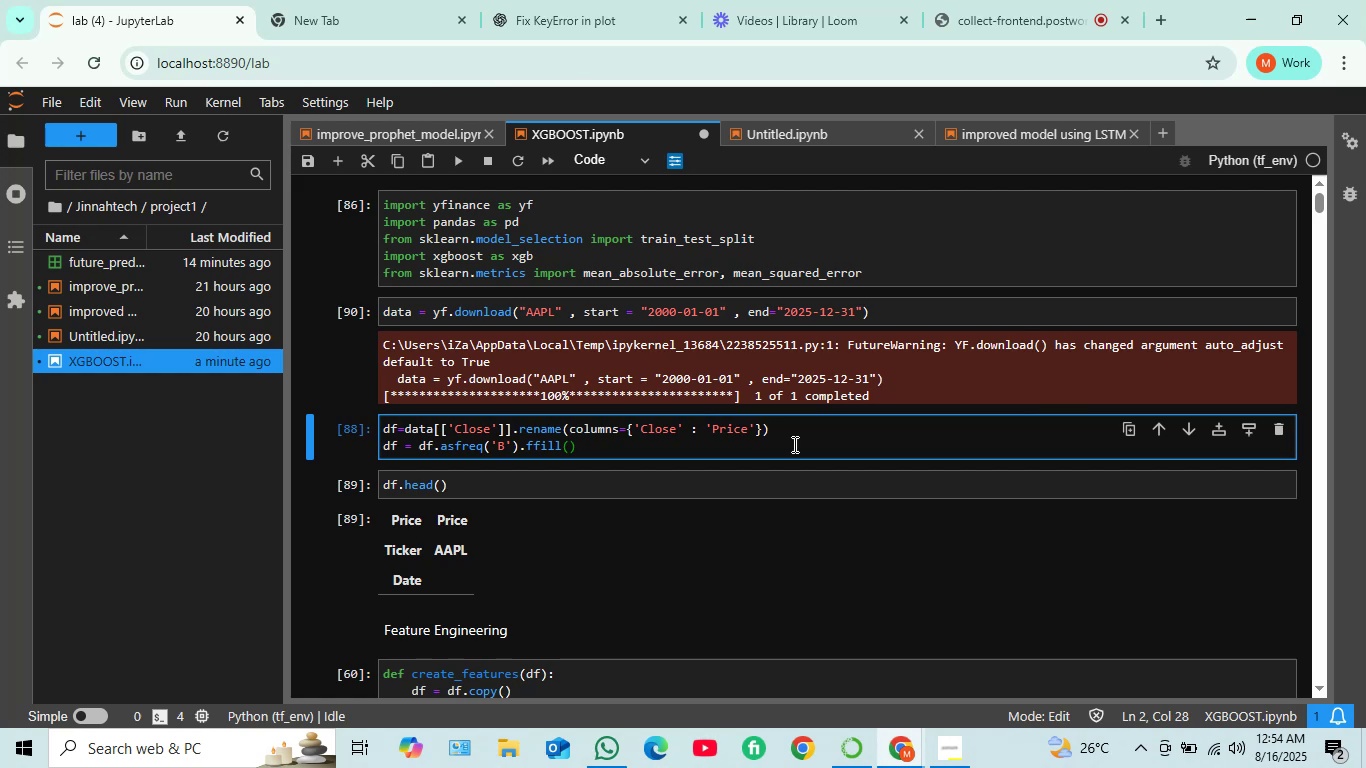 
key(Shift+Enter)
 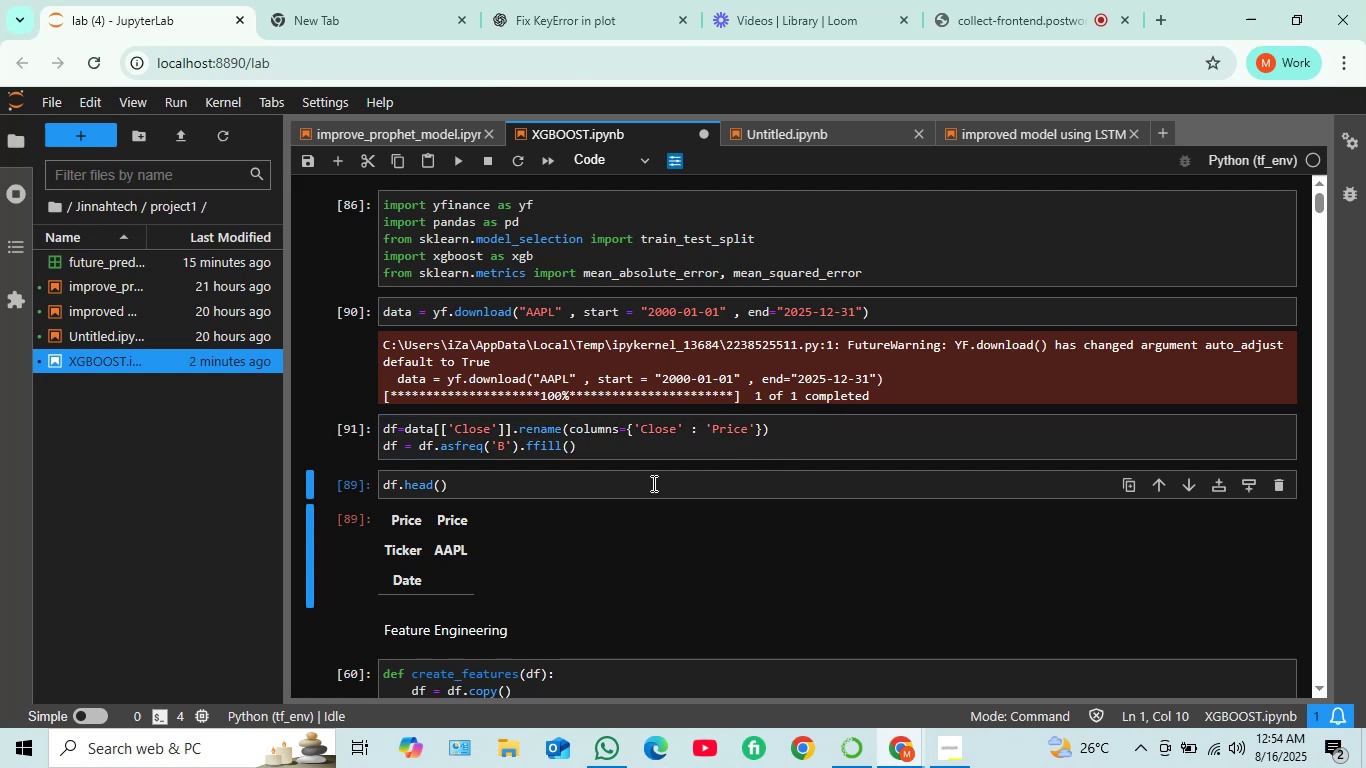 
left_click([643, 485])
 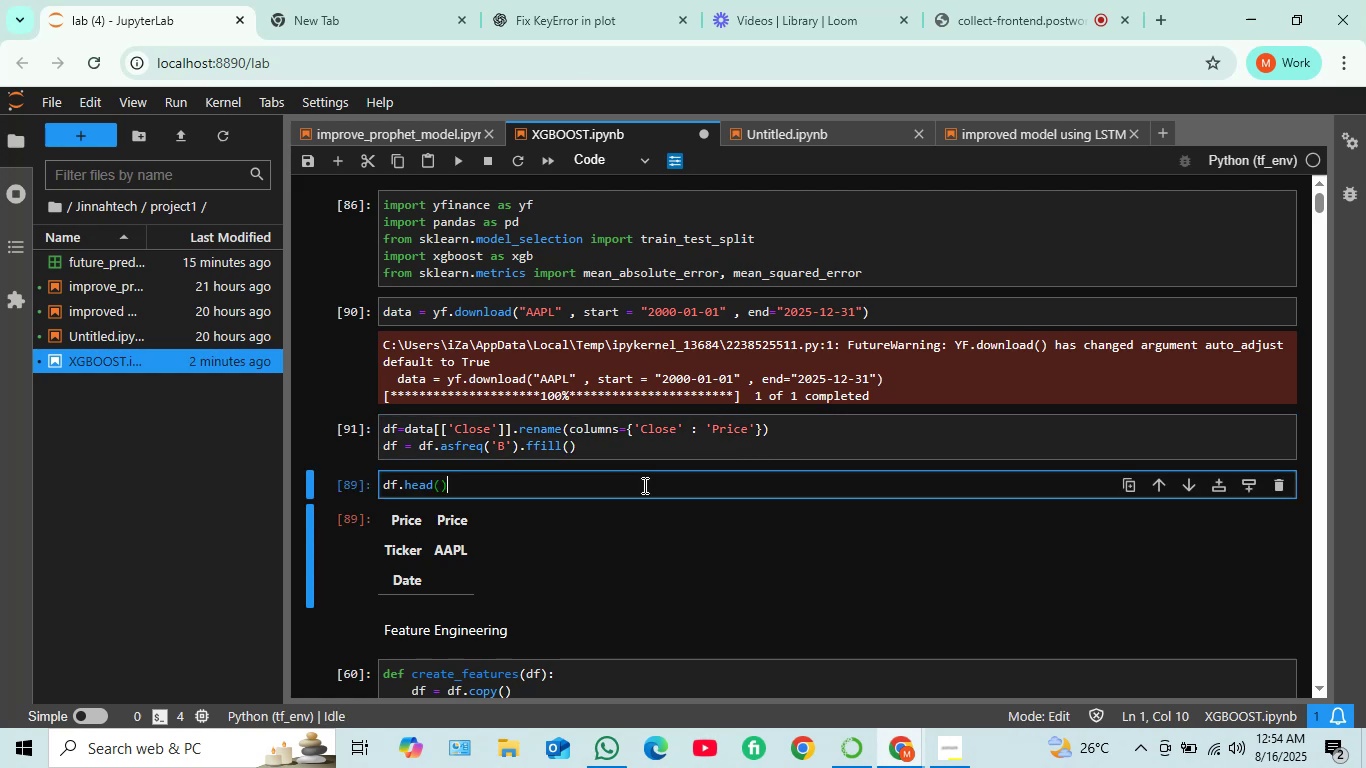 
key(Shift+ShiftRight)
 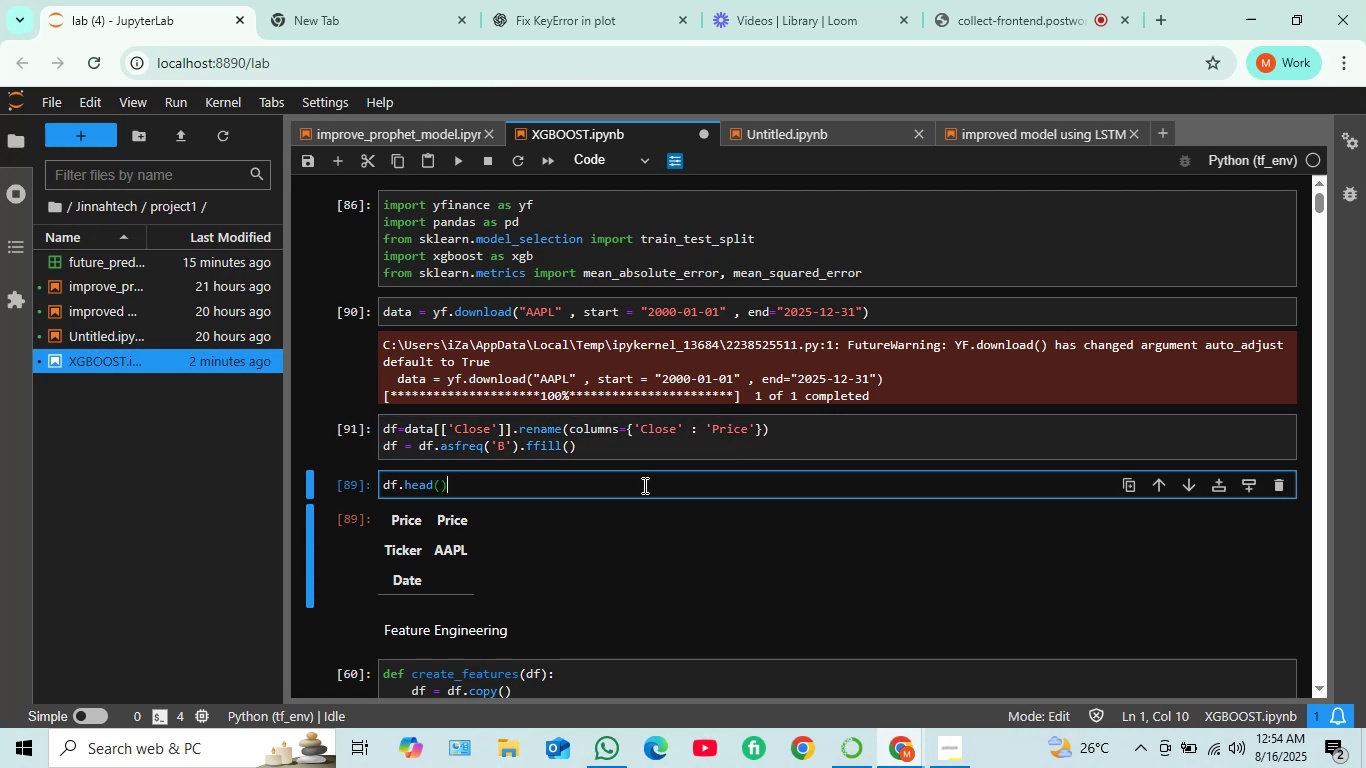 
key(Shift+Enter)
 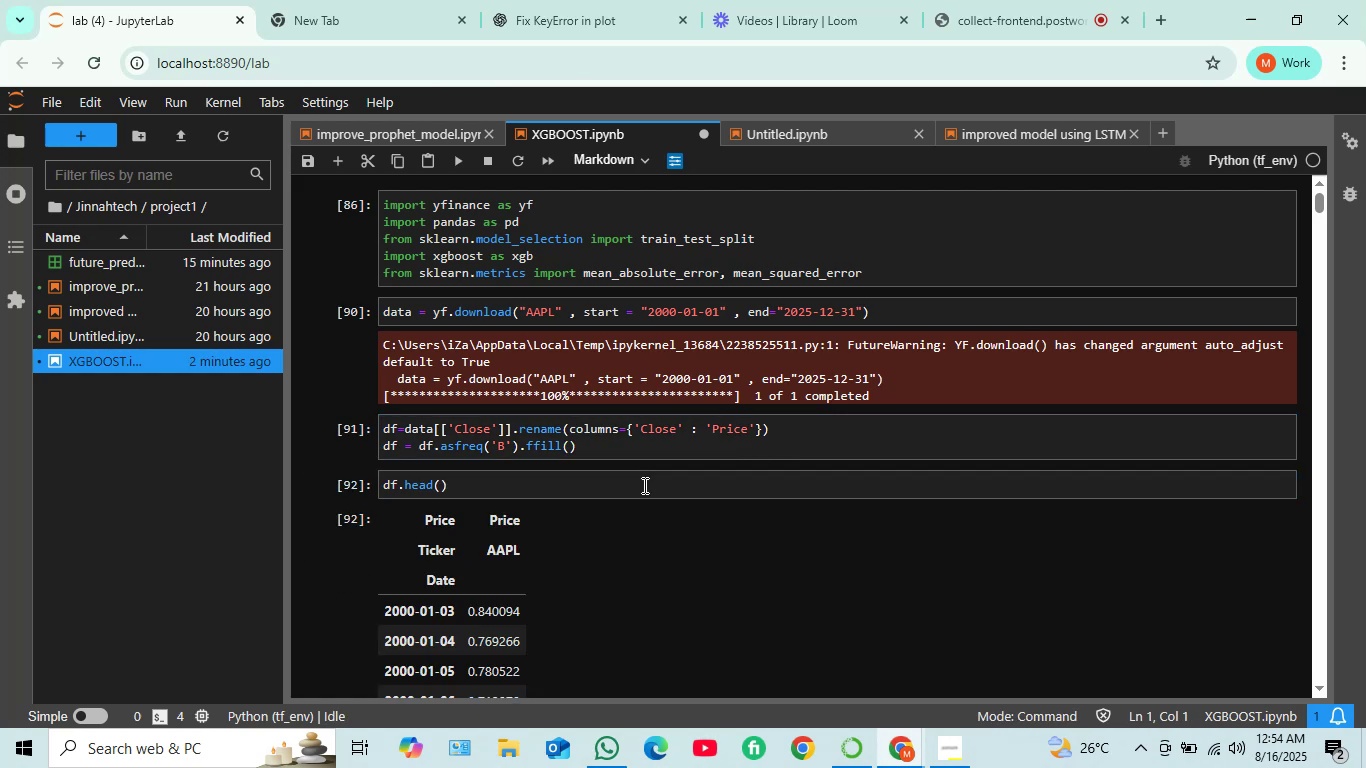 
scroll: coordinate [637, 485], scroll_direction: down, amount: 4.0
 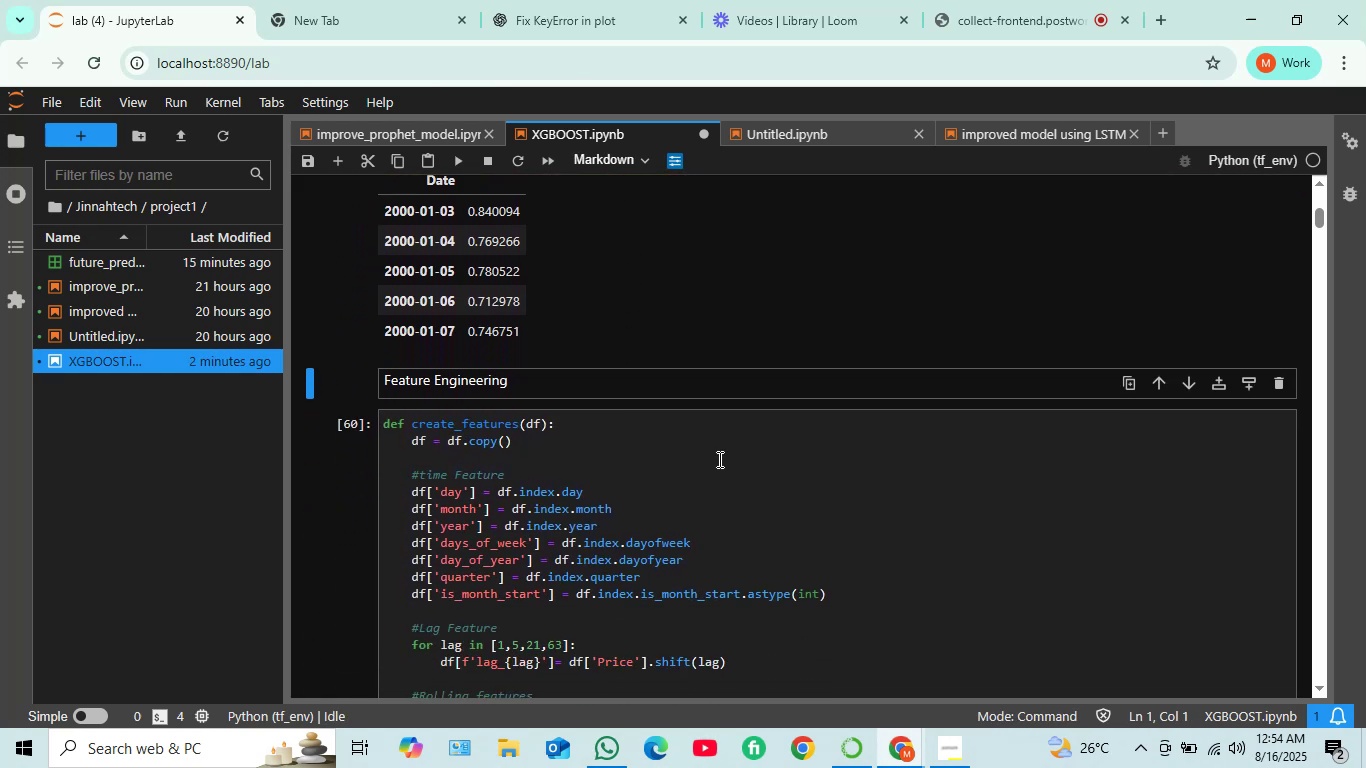 
left_click([709, 470])
 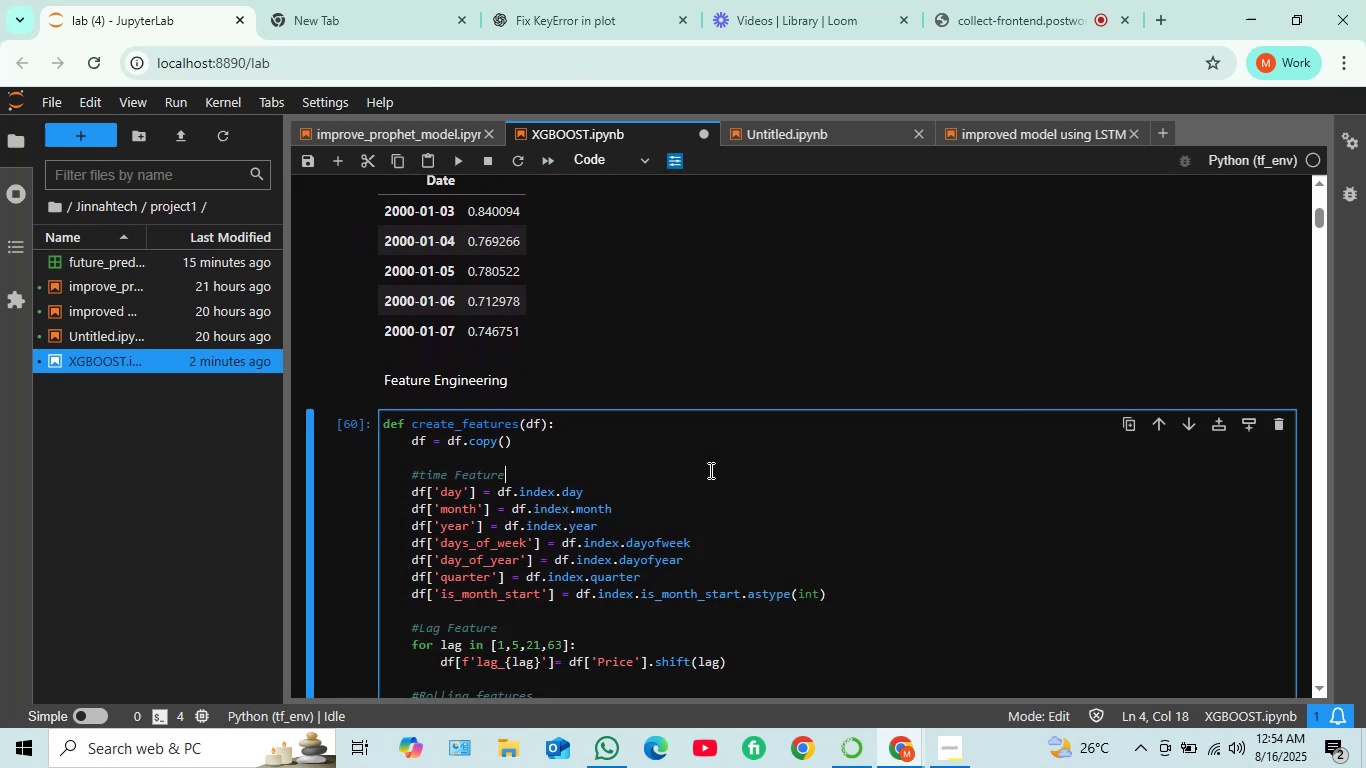 
key(Shift+ShiftRight)
 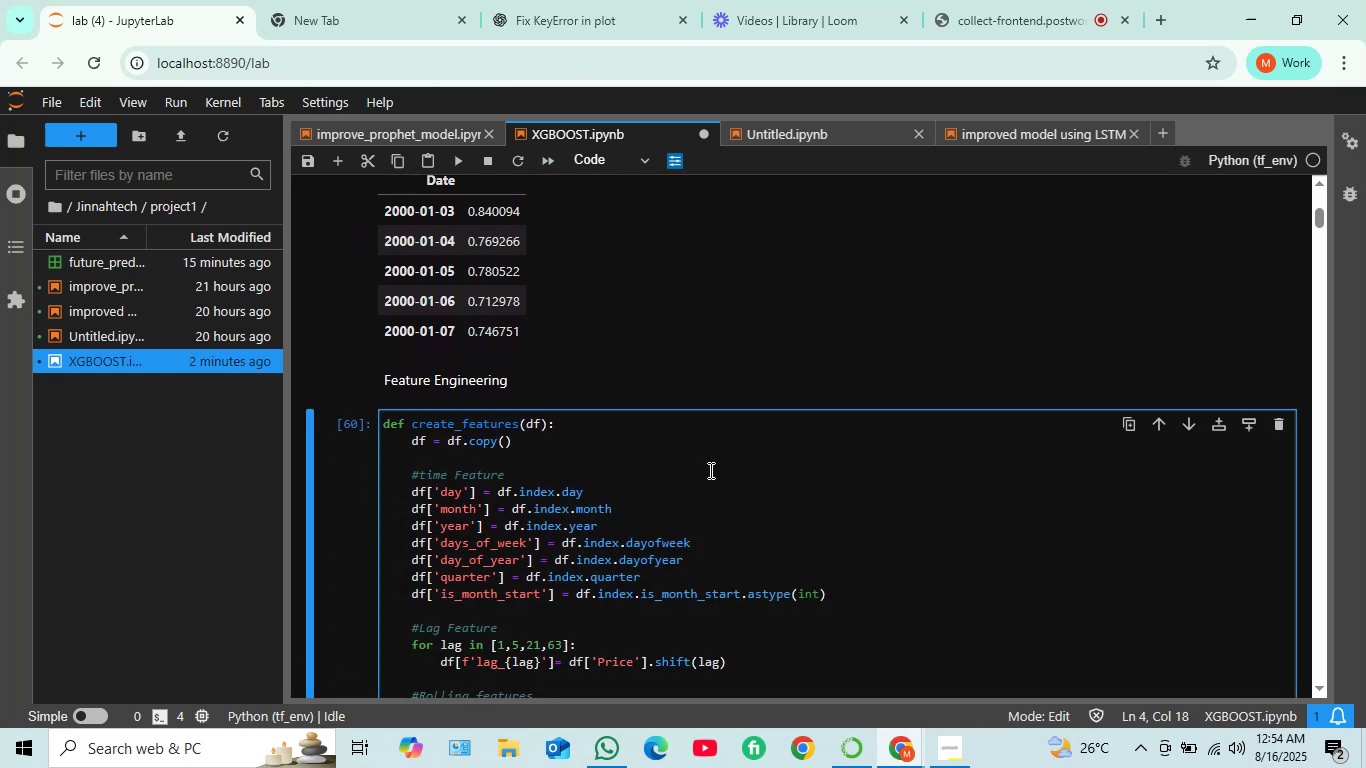 
key(Shift+Enter)
 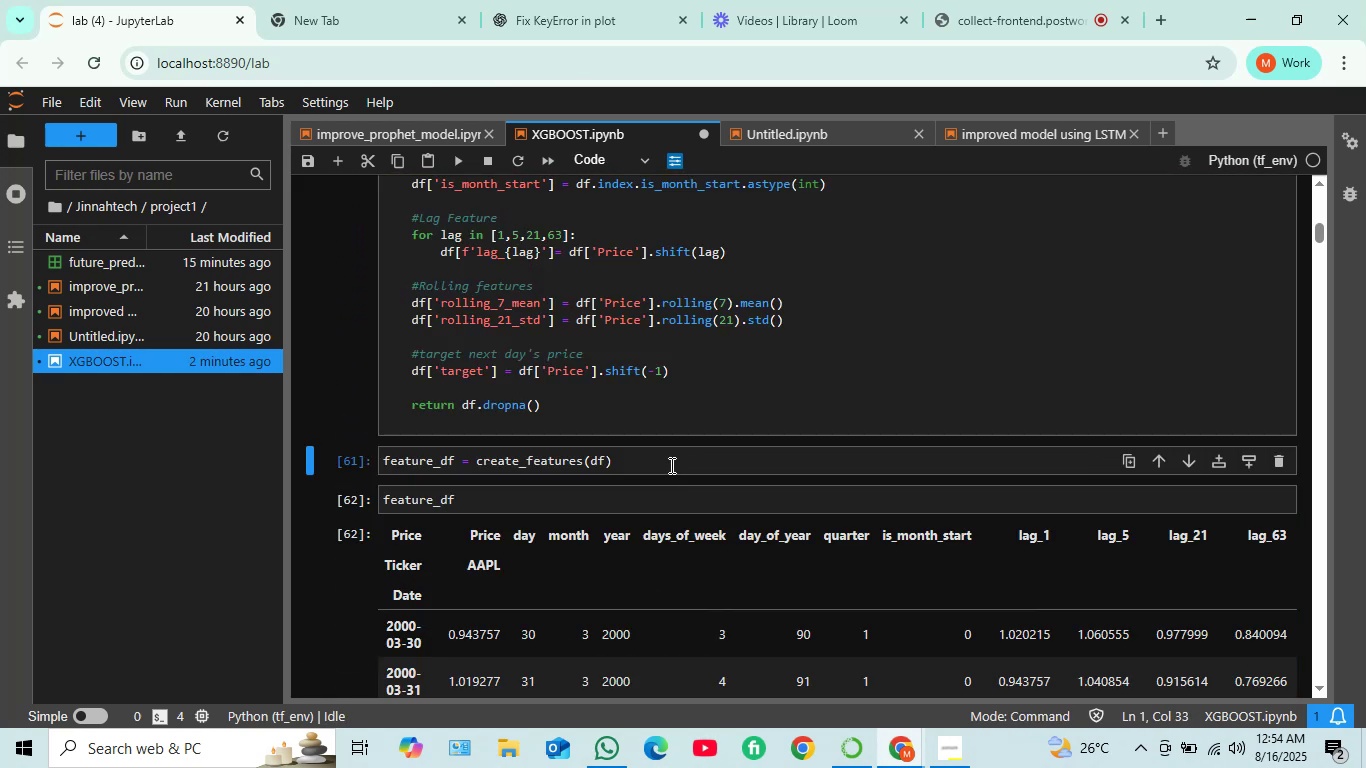 
left_click([667, 463])
 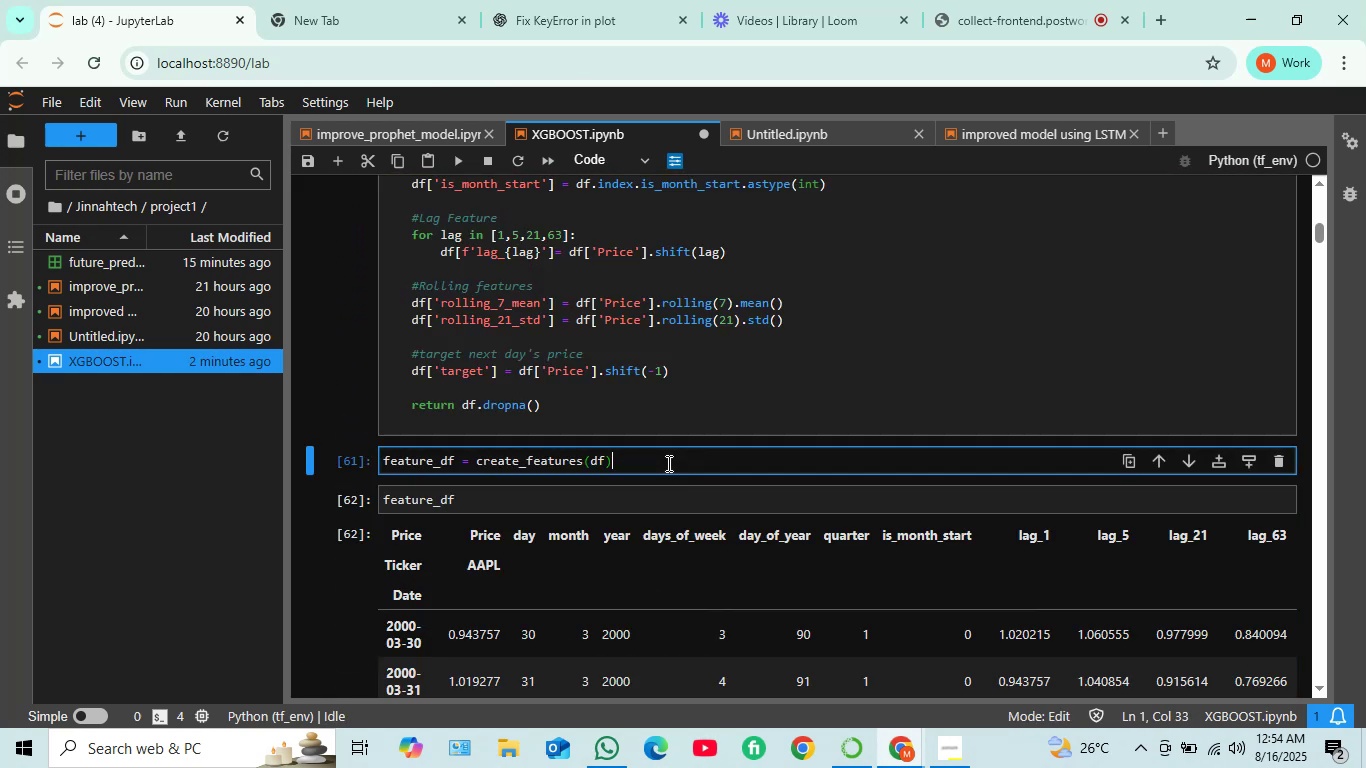 
key(Shift+Enter)
 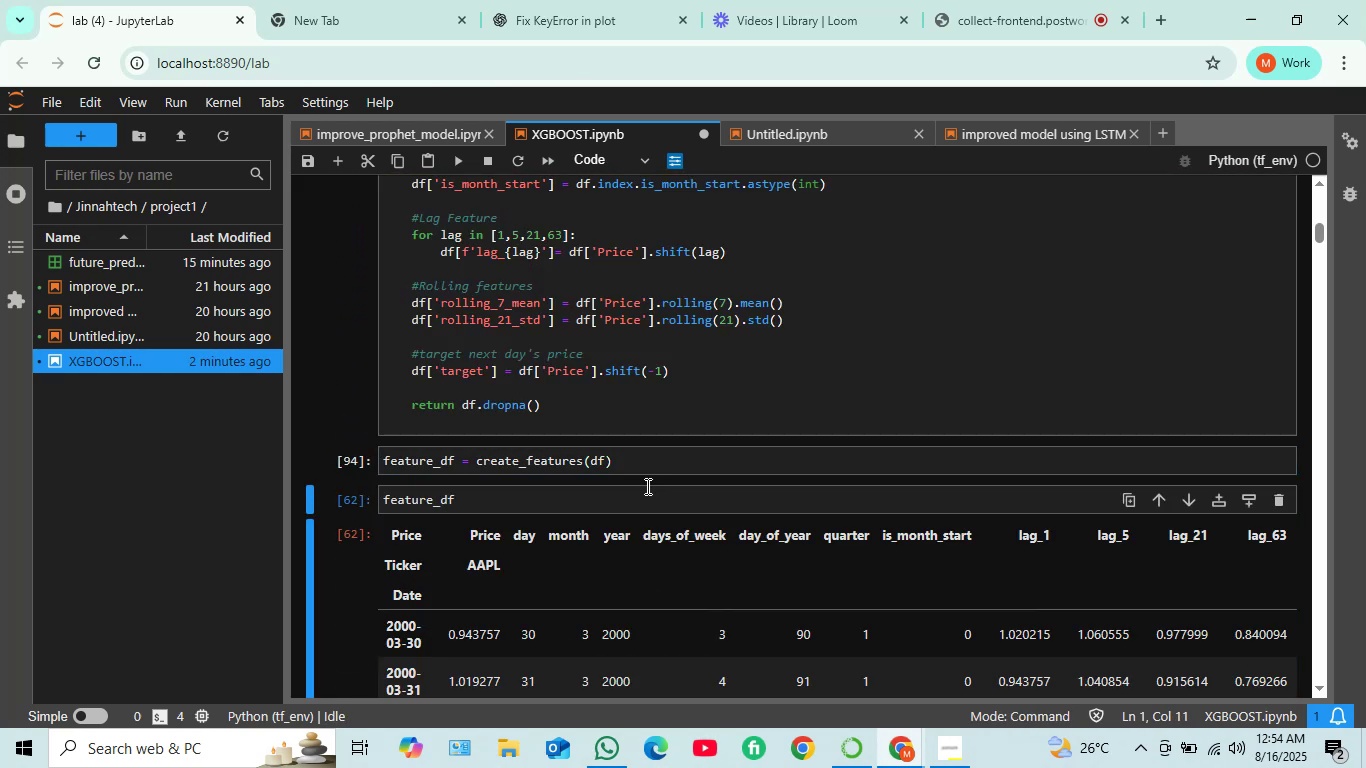 
key(Shift+ShiftRight)
 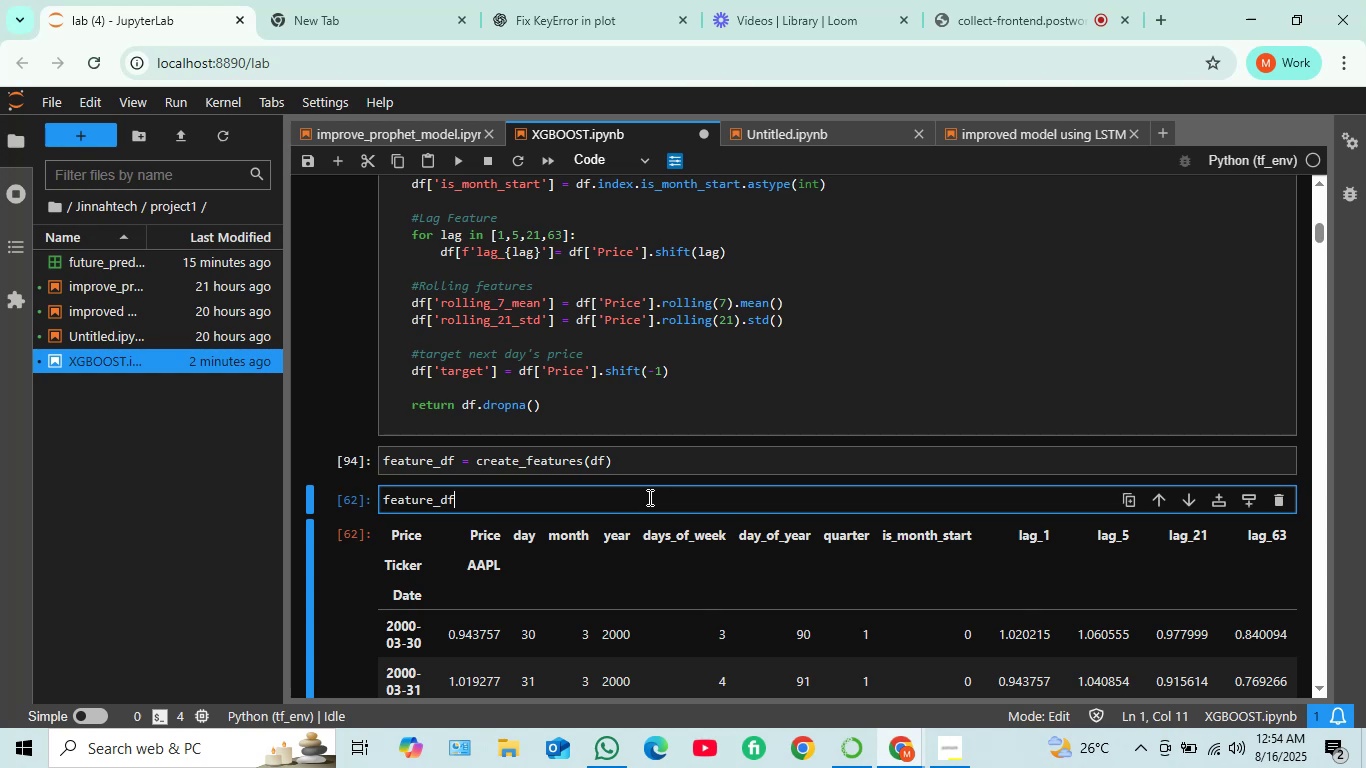 
key(Shift+Enter)
 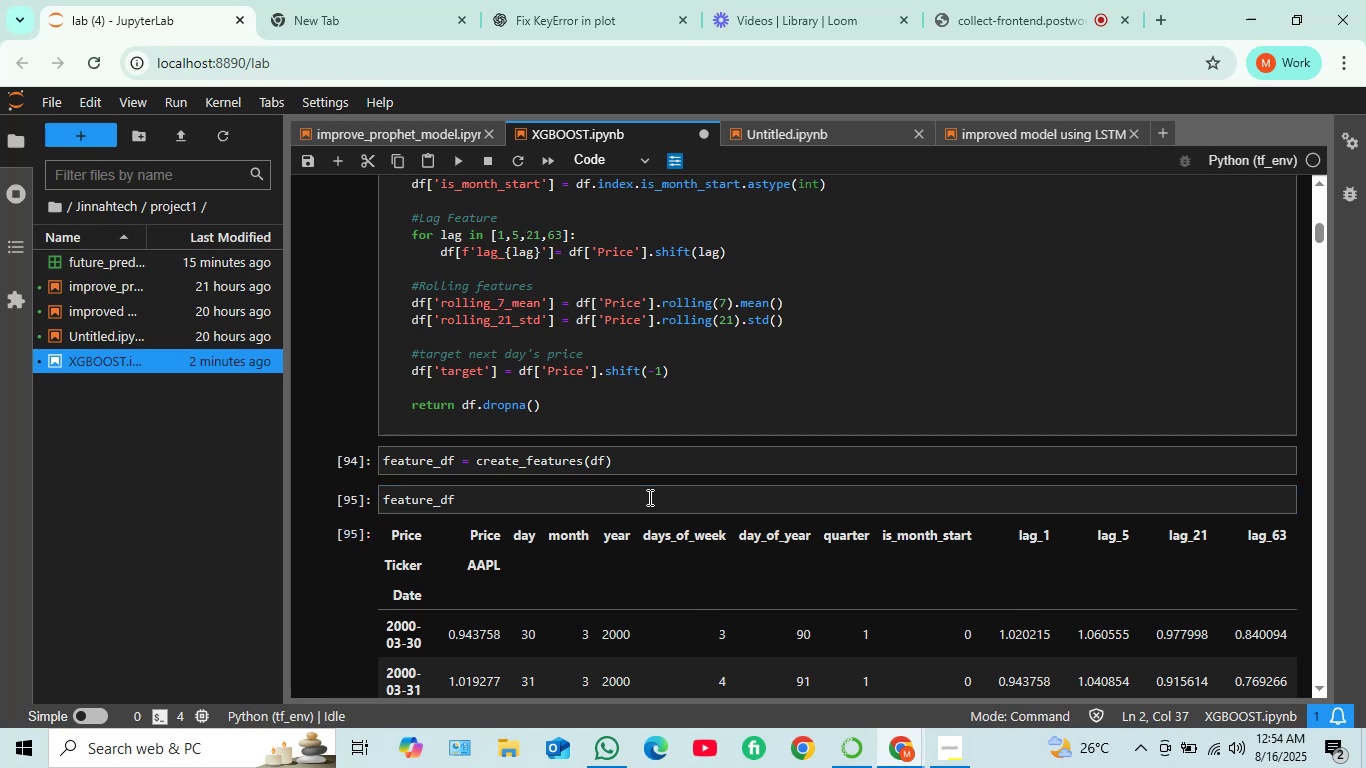 
scroll: coordinate [649, 497], scroll_direction: down, amount: 7.0
 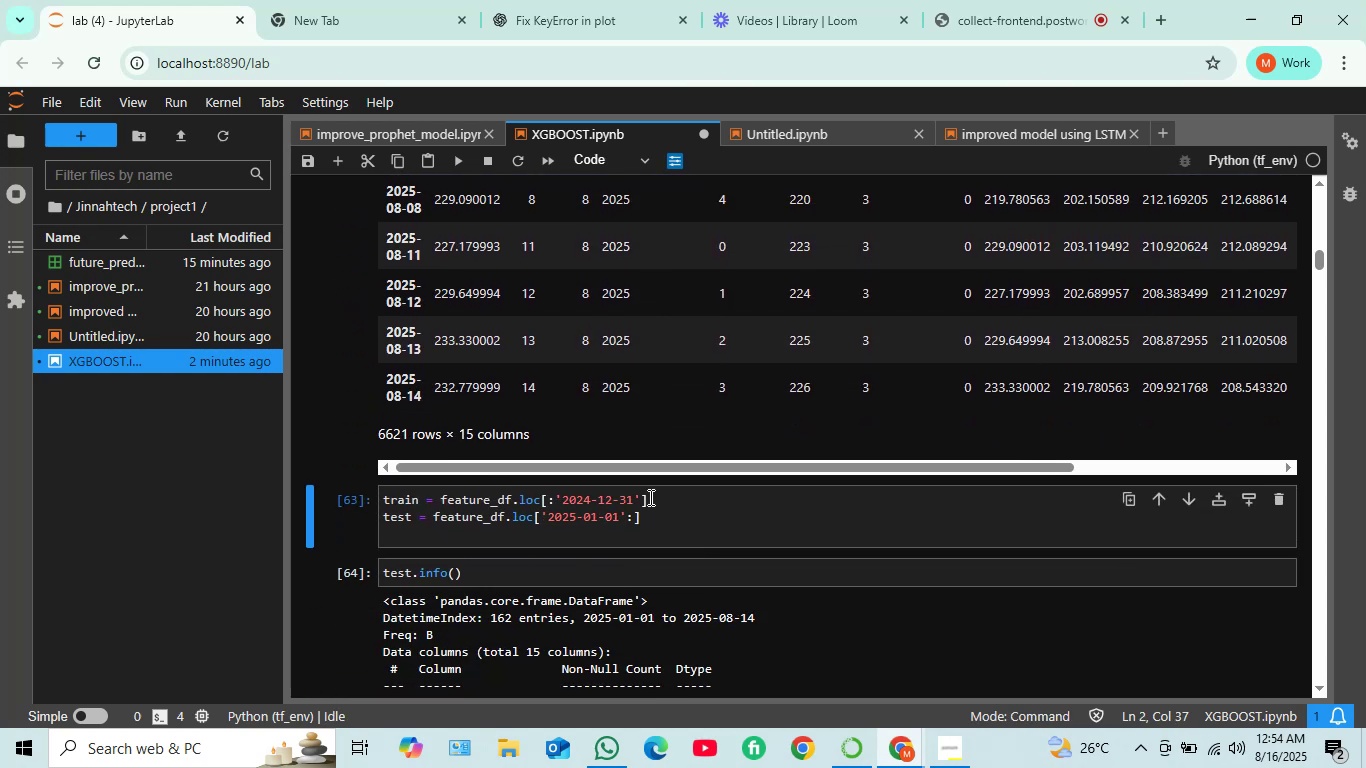 
key(Shift+Enter)
 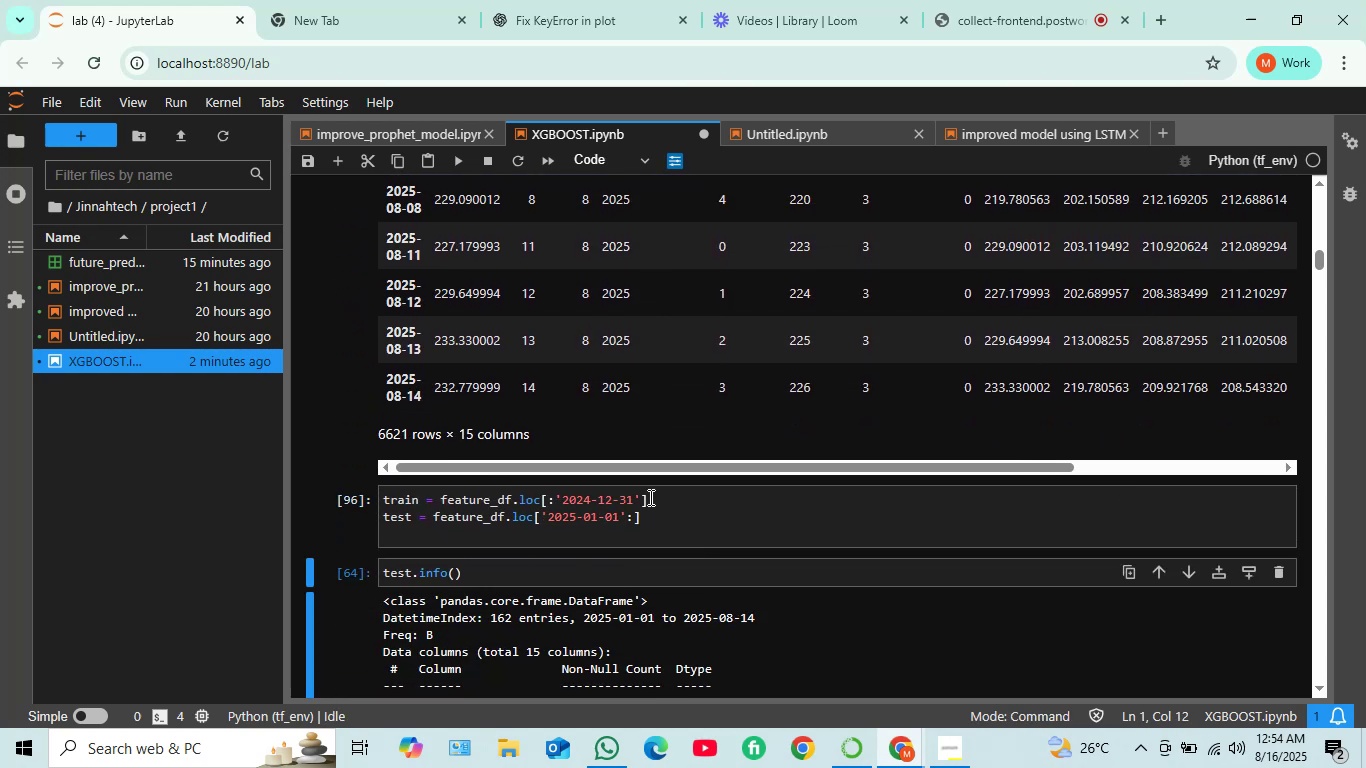 
key(Shift+ShiftRight)
 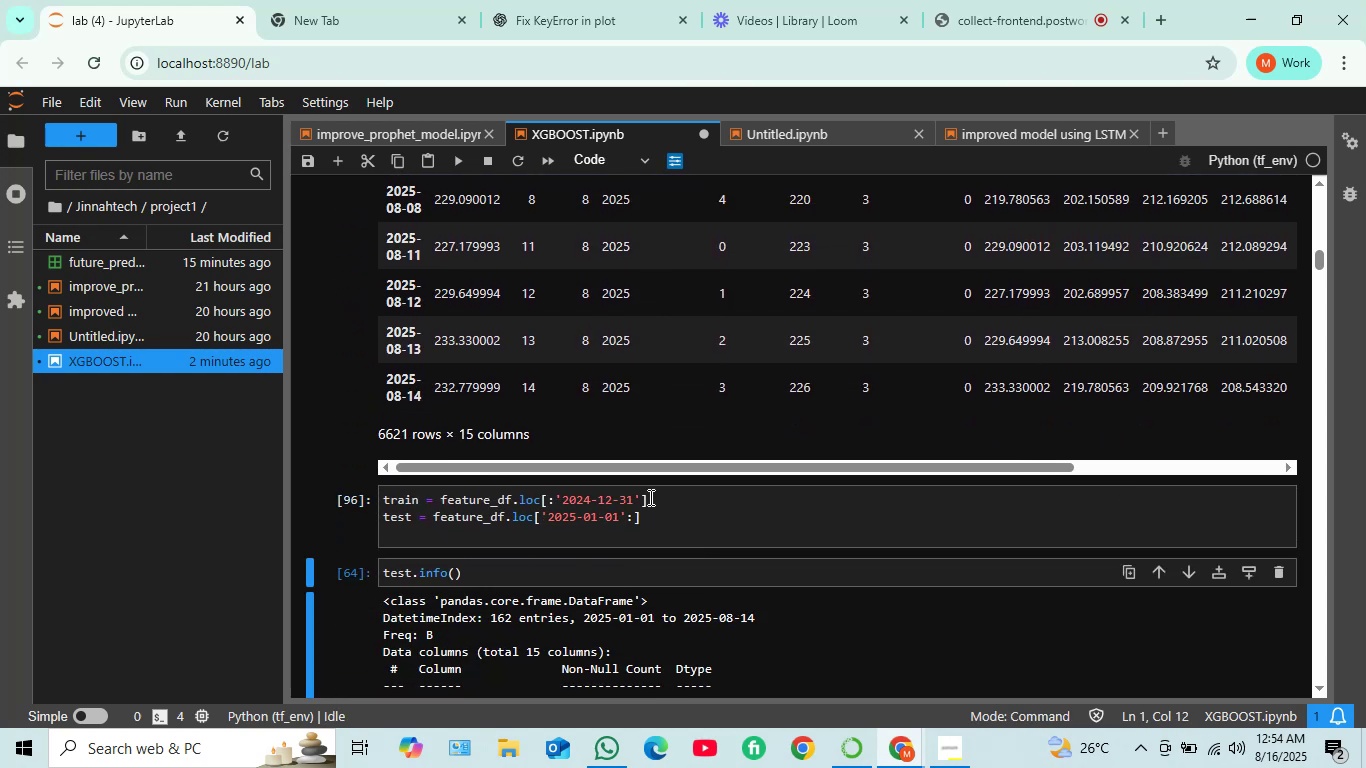 
key(Shift+Enter)
 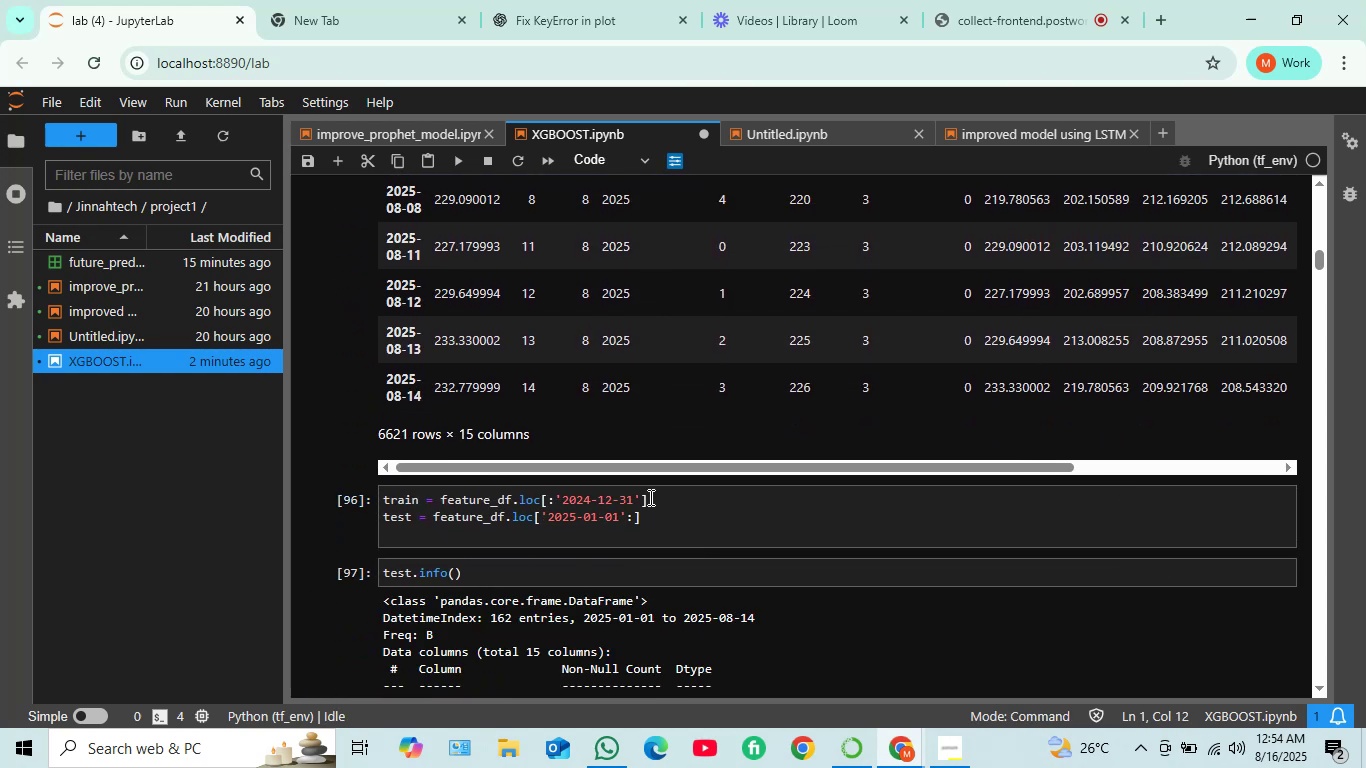 
scroll: coordinate [649, 503], scroll_direction: down, amount: 6.0
 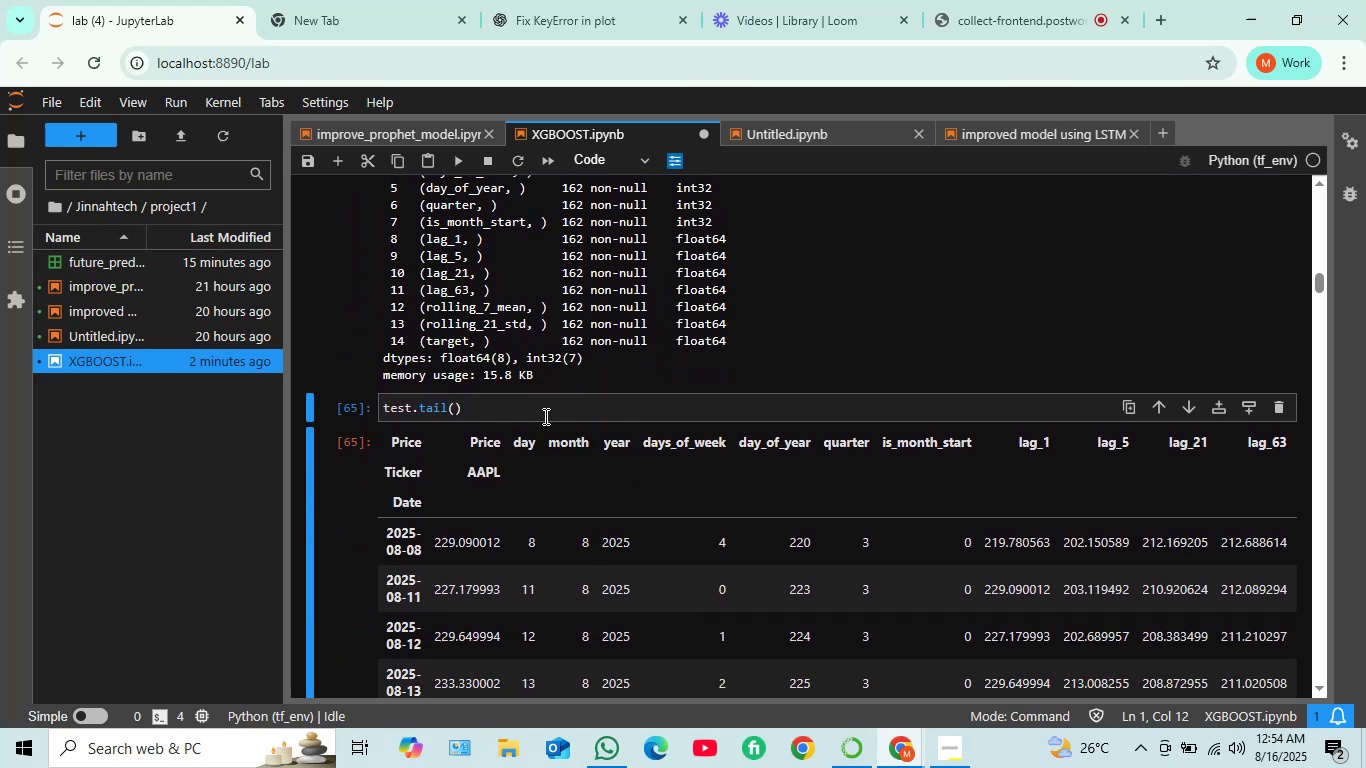 
left_click([543, 411])
 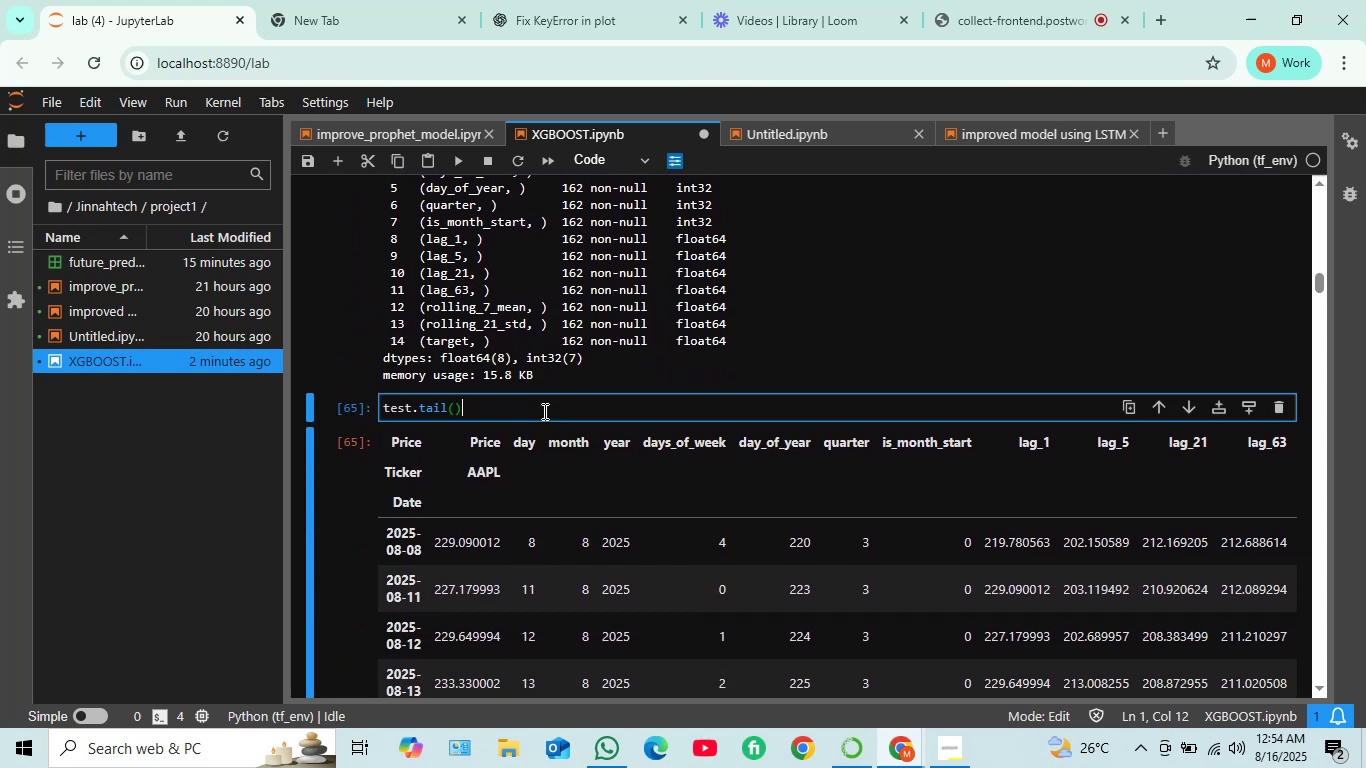 
key(Shift+ShiftRight)
 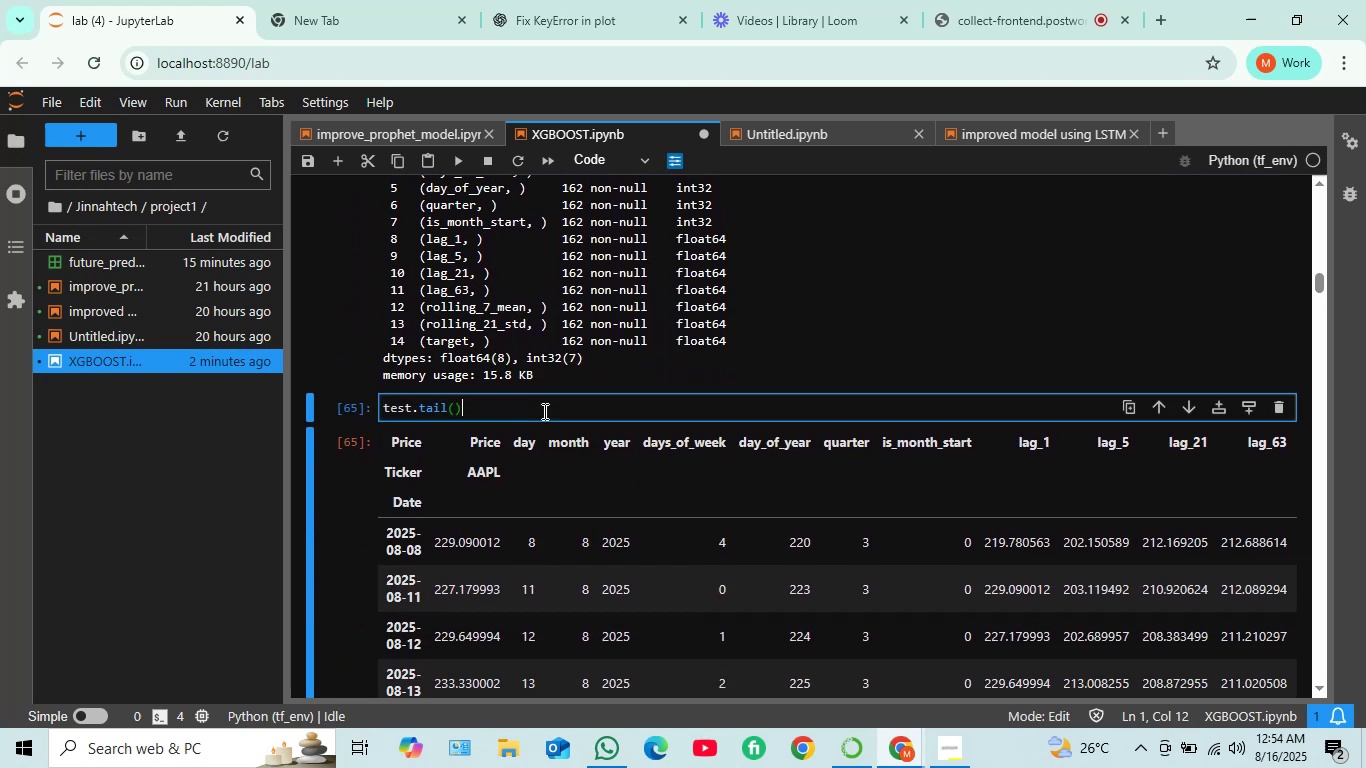 
key(Shift+Enter)
 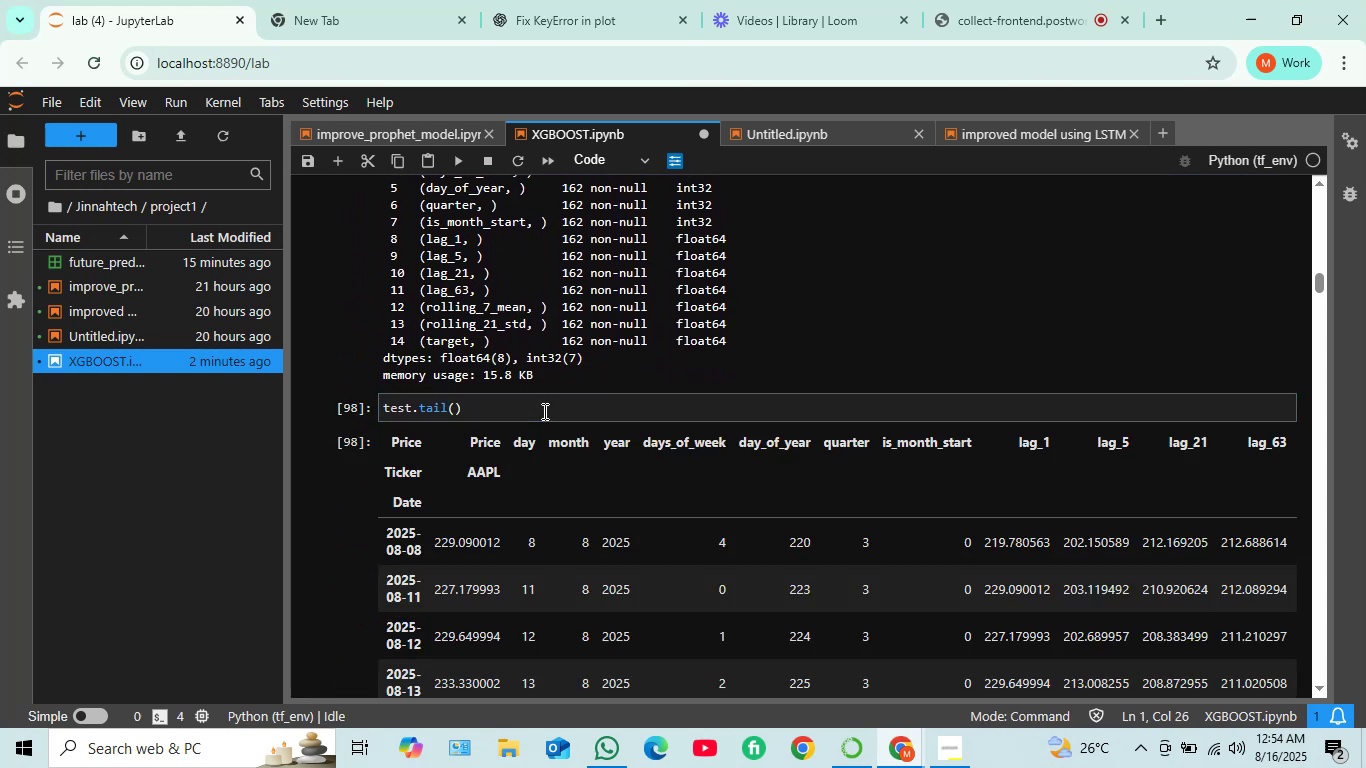 
scroll: coordinate [546, 418], scroll_direction: down, amount: 4.0
 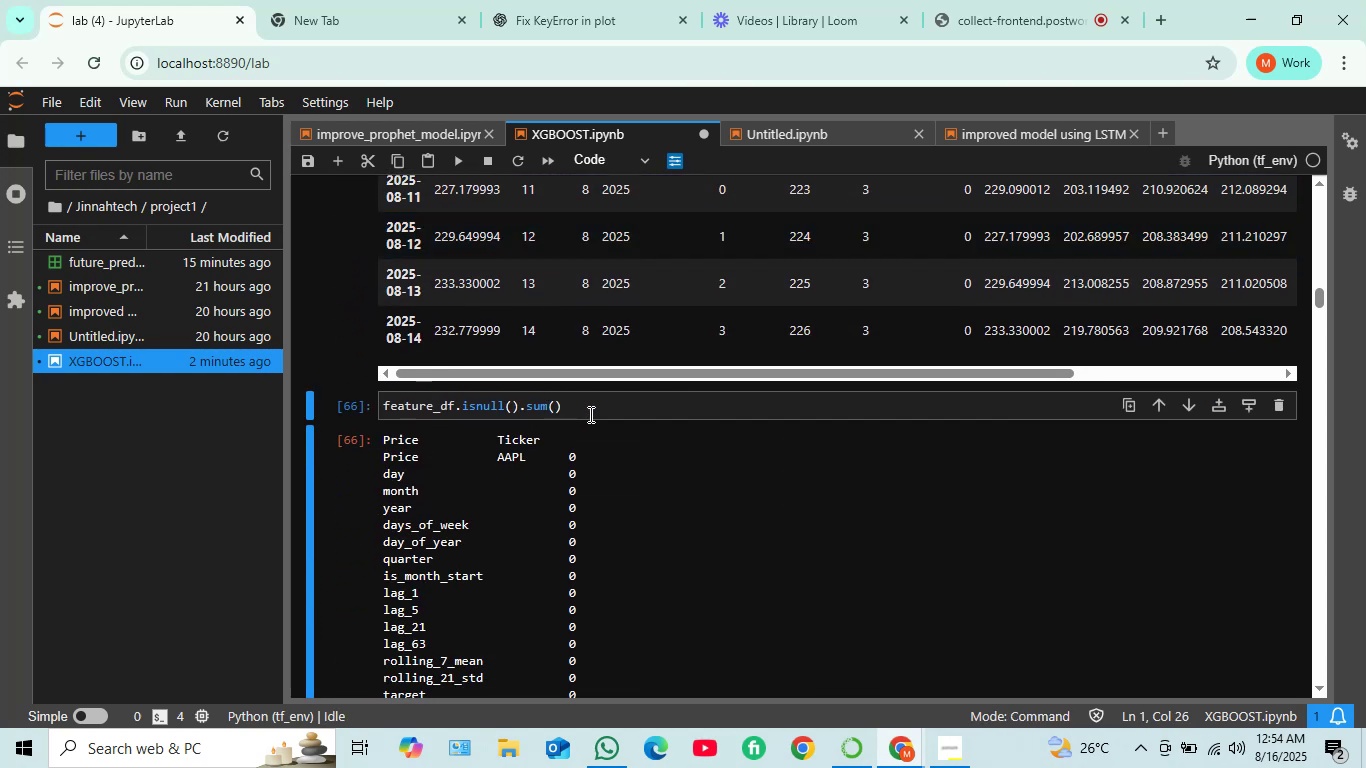 
left_click([589, 413])
 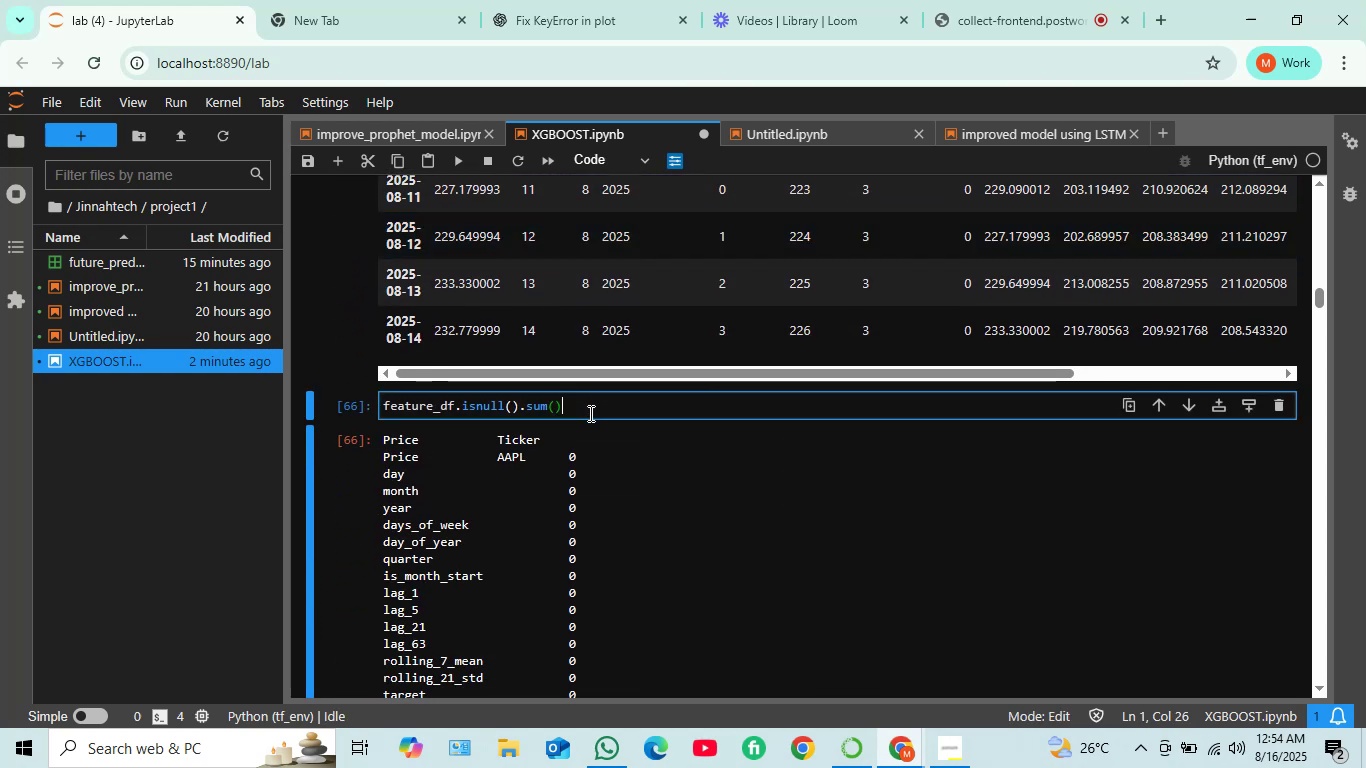 
key(Shift+ShiftRight)
 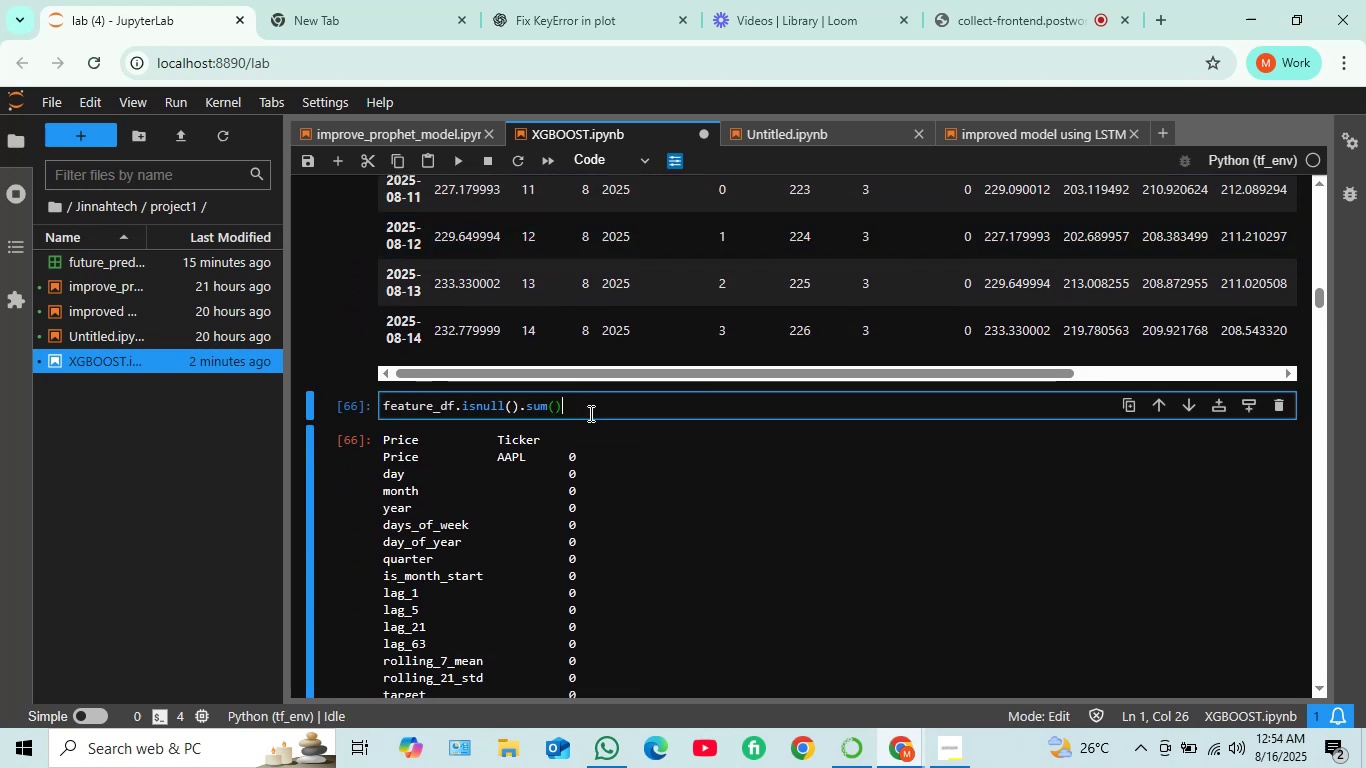 
key(Shift+Enter)
 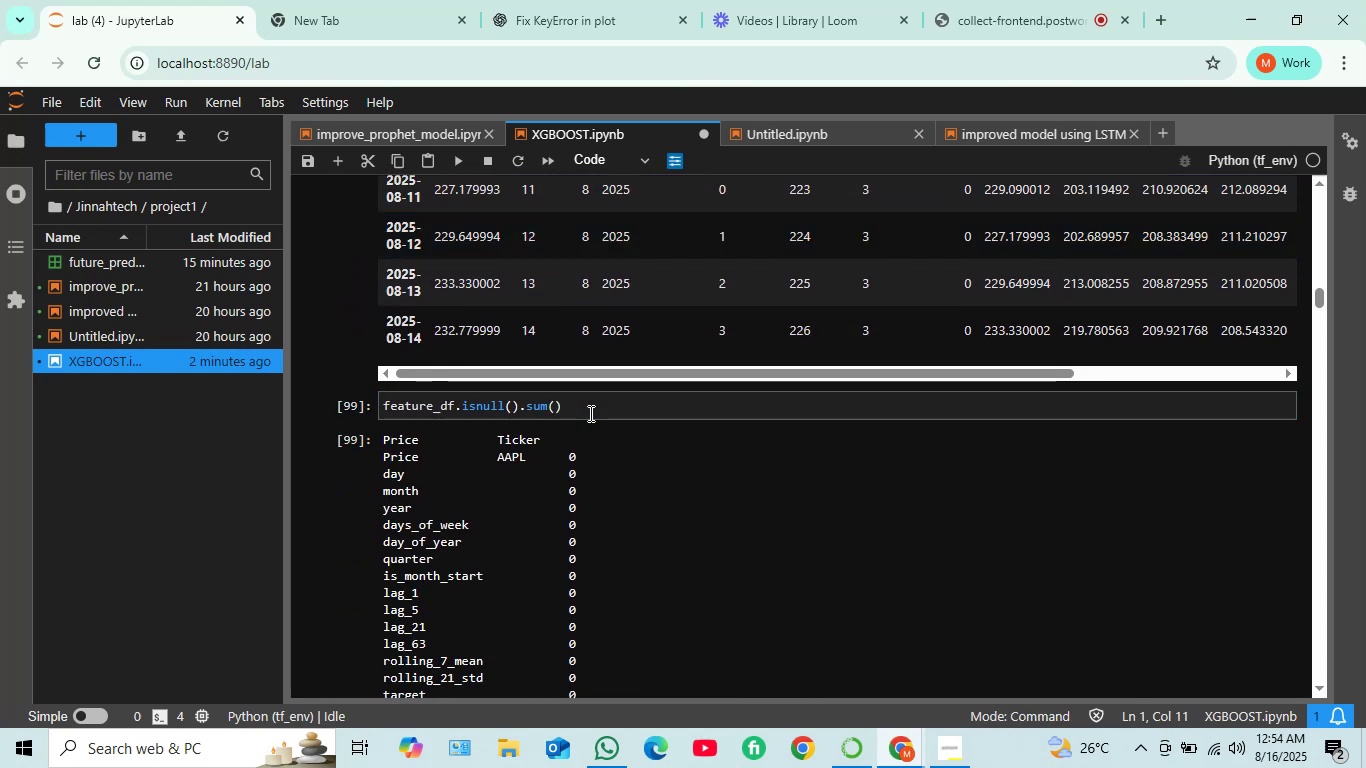 
scroll: coordinate [588, 415], scroll_direction: down, amount: 3.0
 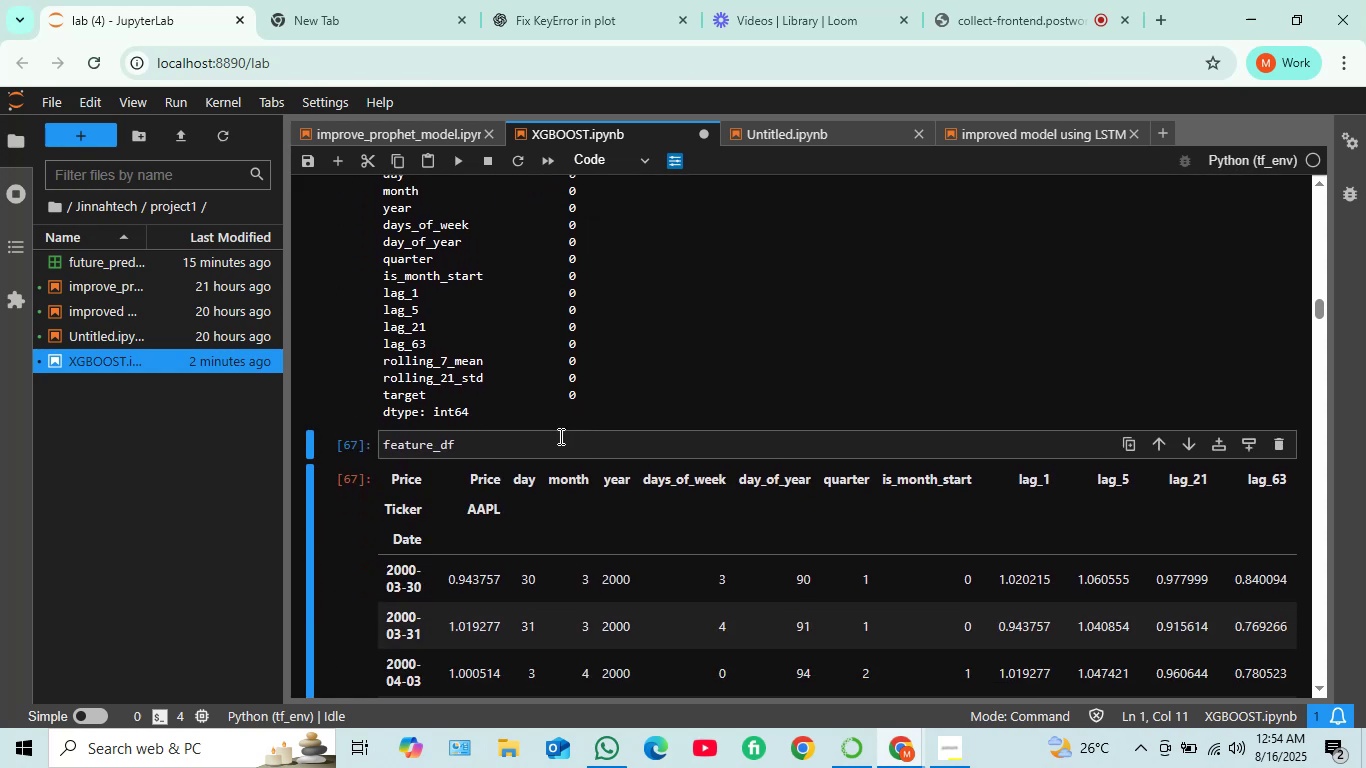 
left_click([559, 439])
 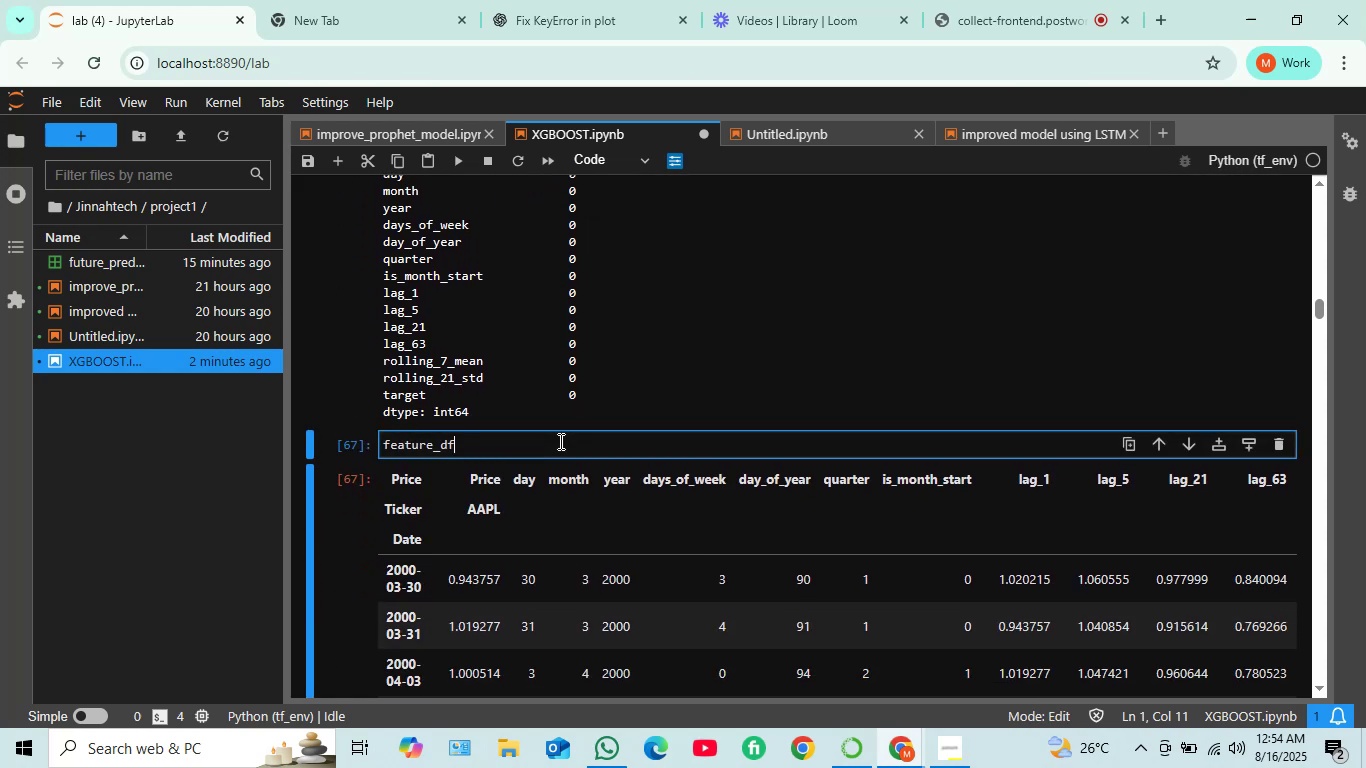 
key(Shift+Enter)
 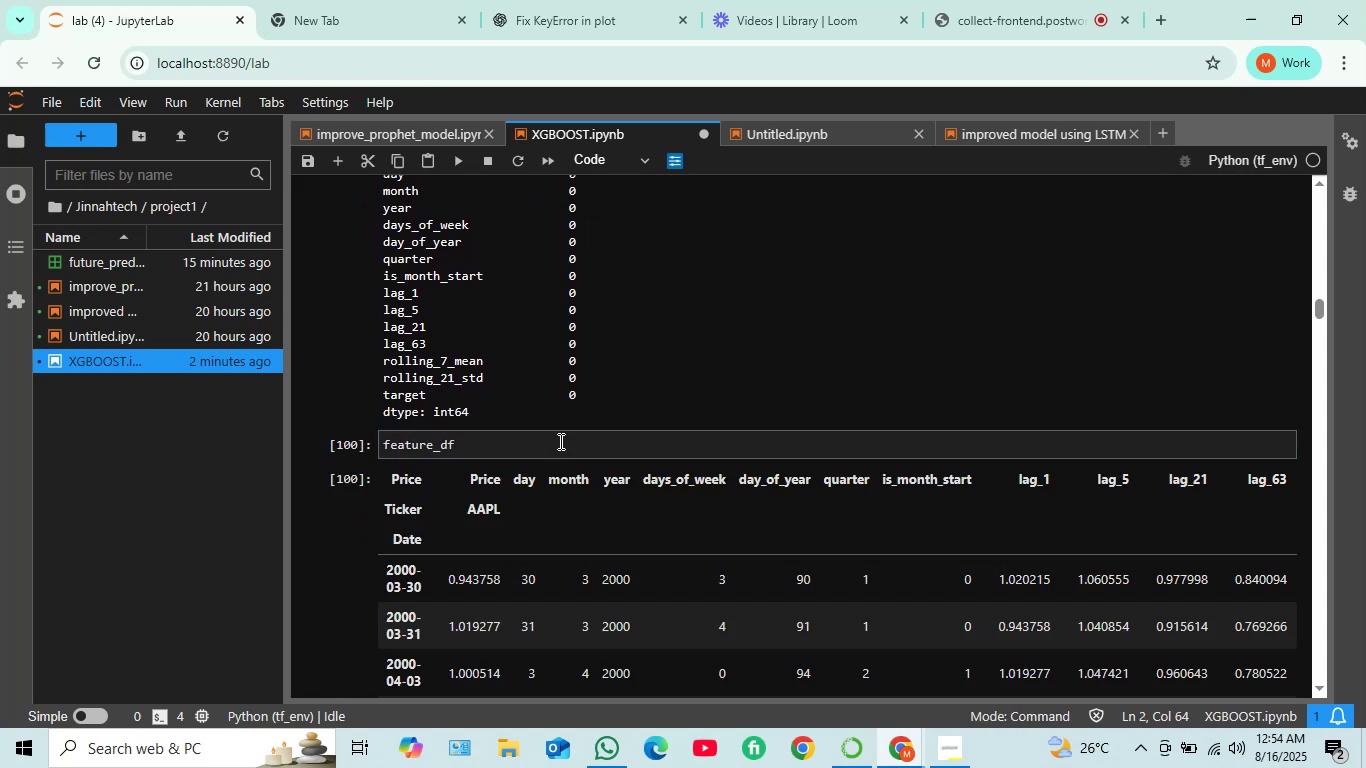 
scroll: coordinate [559, 442], scroll_direction: down, amount: 6.0
 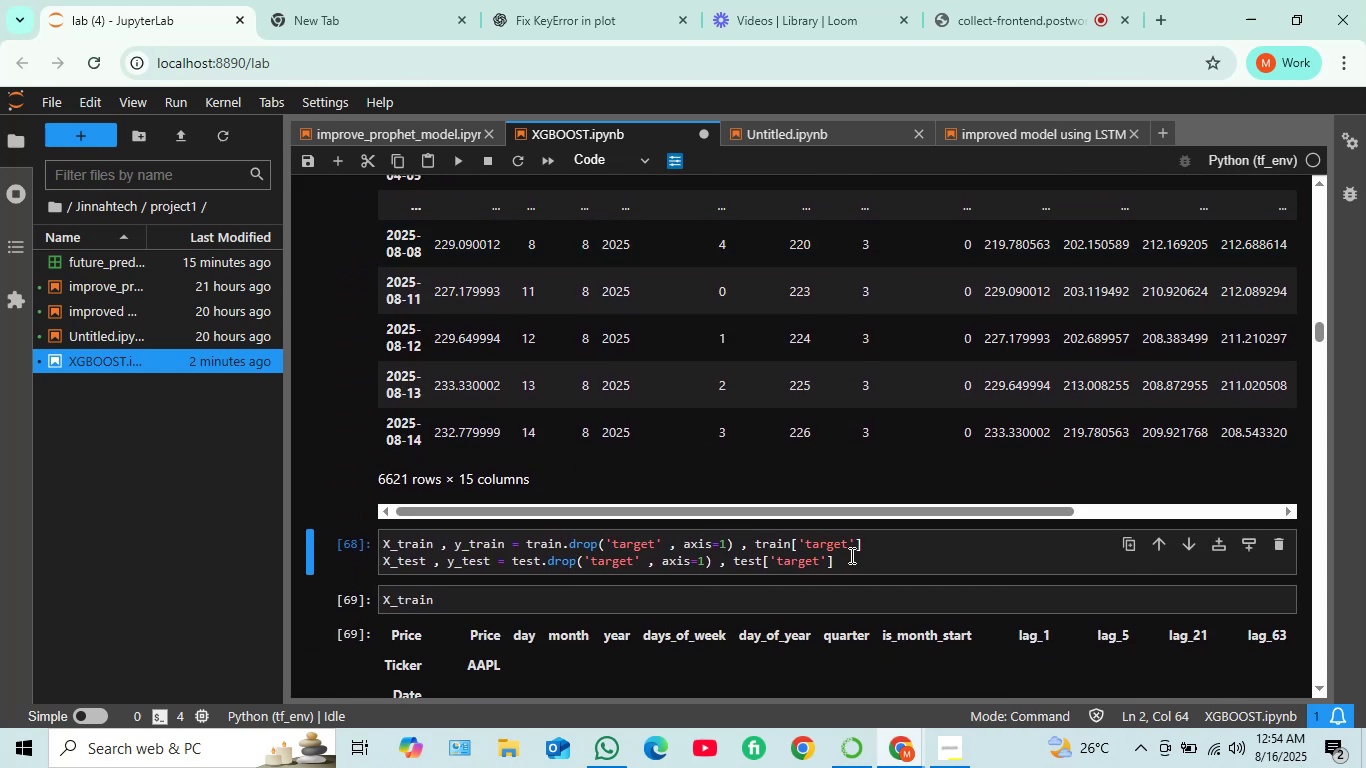 
left_click([846, 569])
 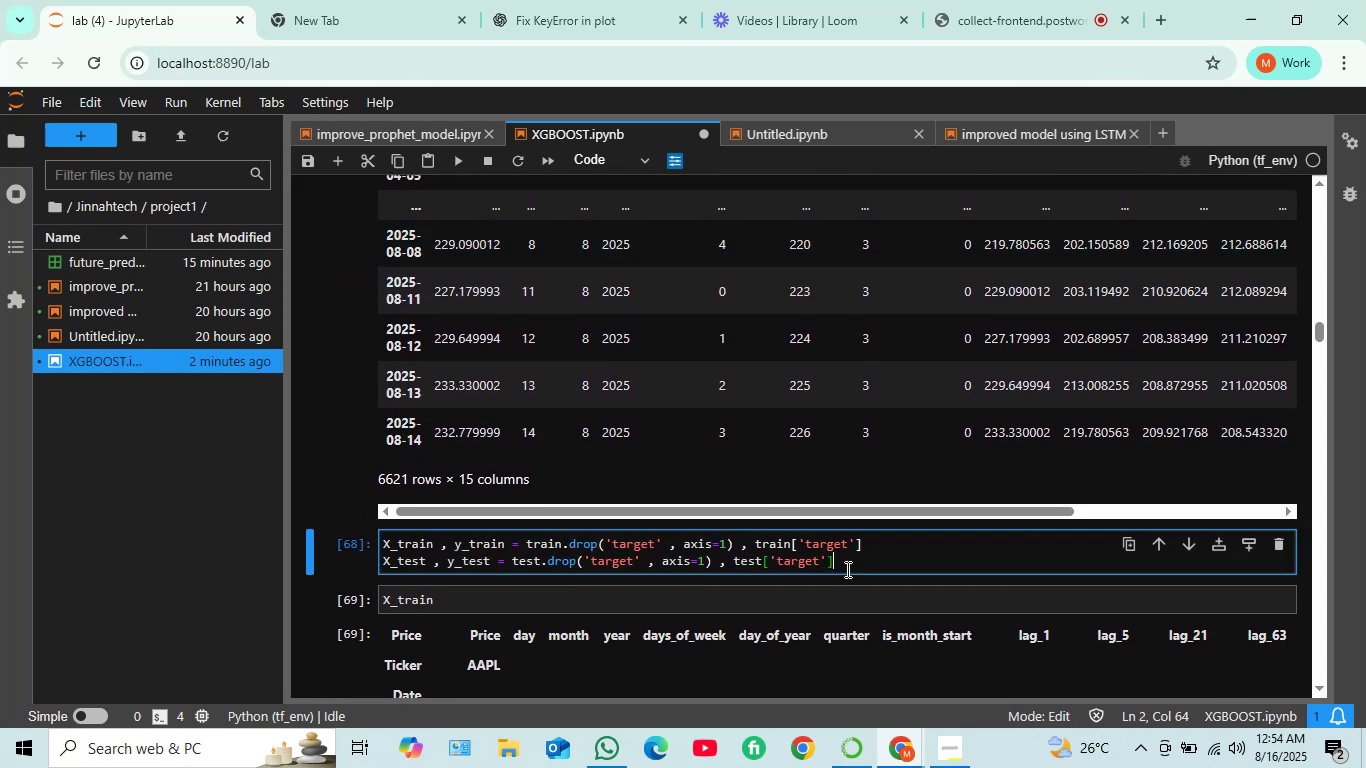 
key(Shift+ShiftRight)
 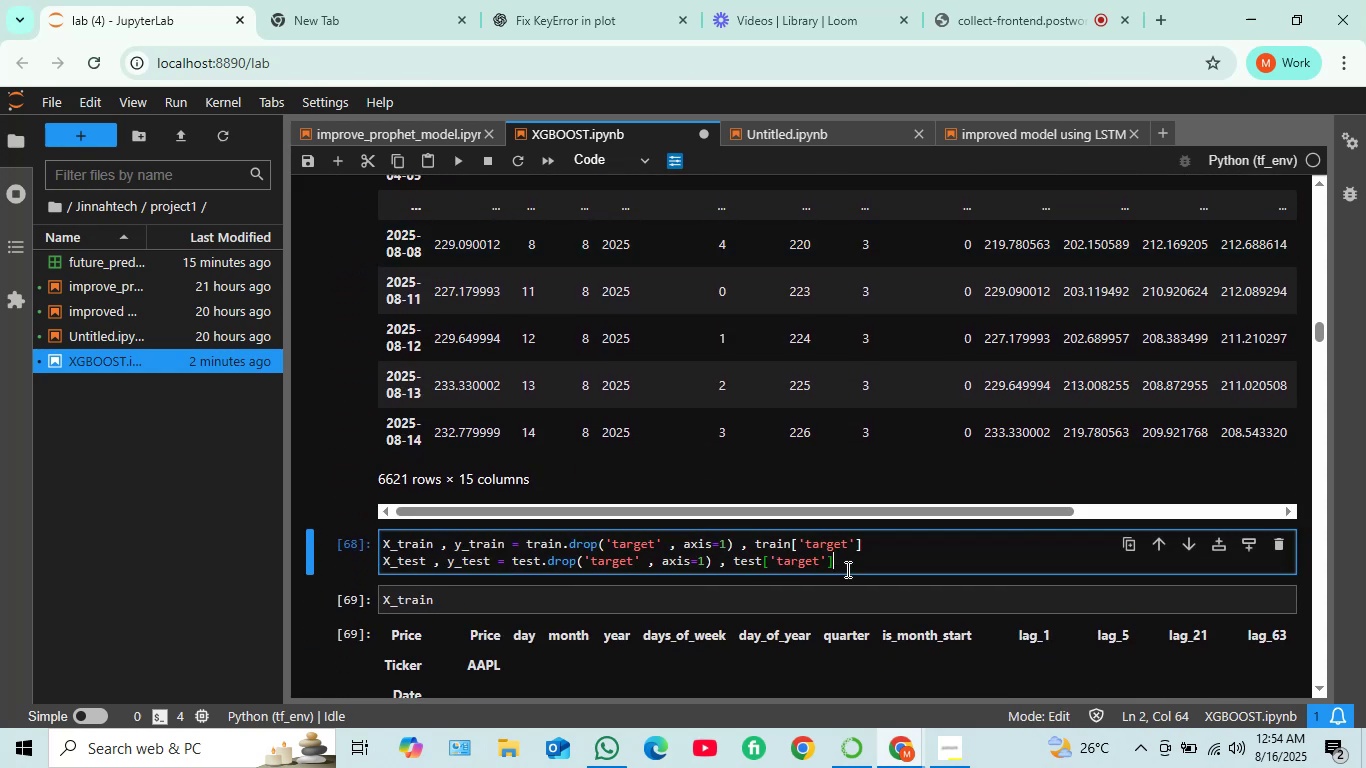 
key(Shift+Enter)
 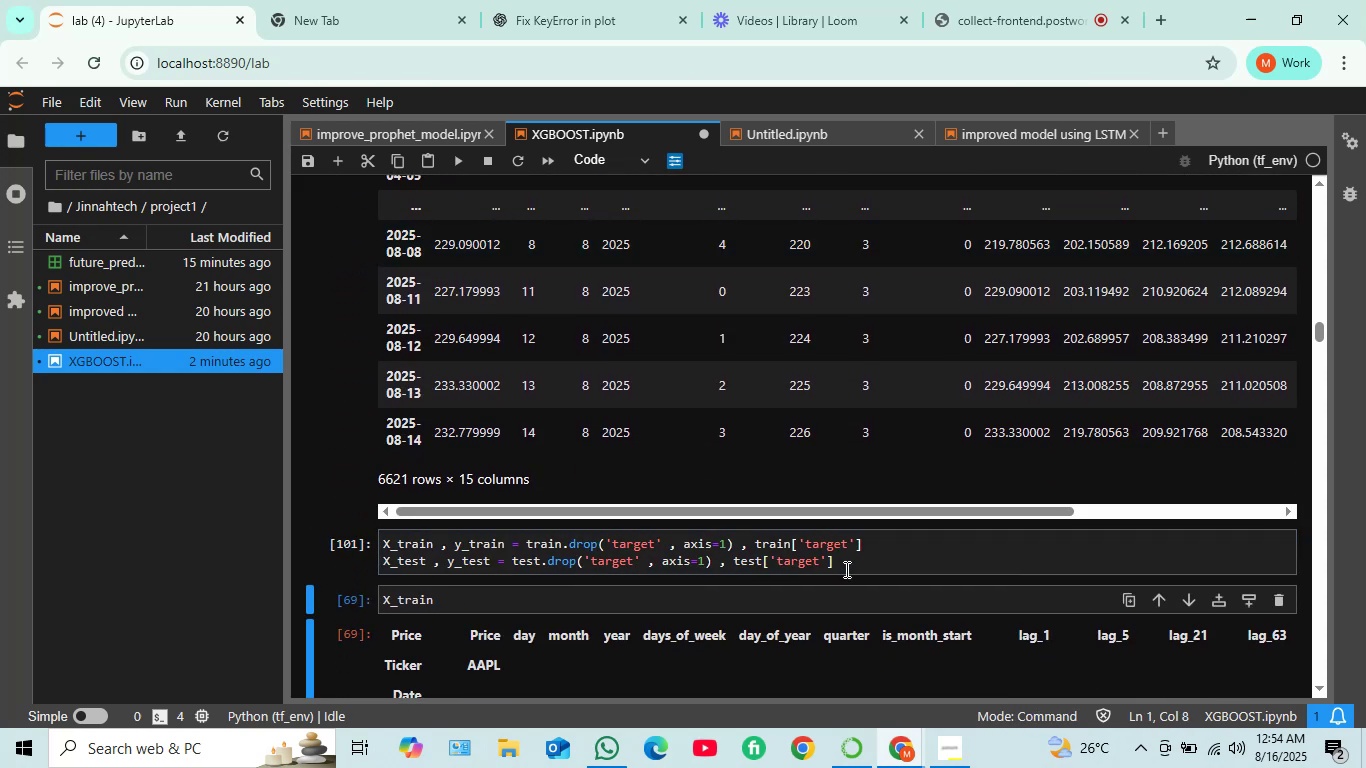 
scroll: coordinate [843, 568], scroll_direction: down, amount: 2.0
 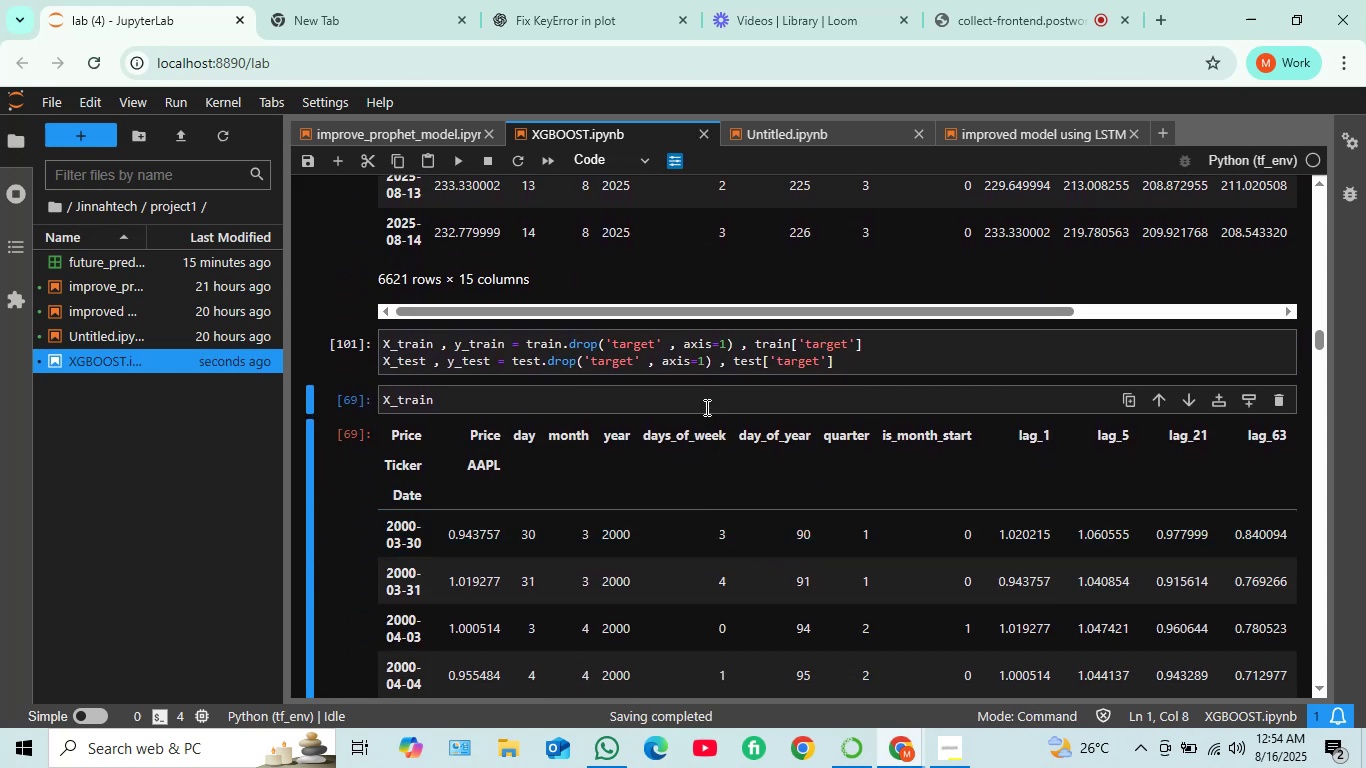 
left_click([703, 402])
 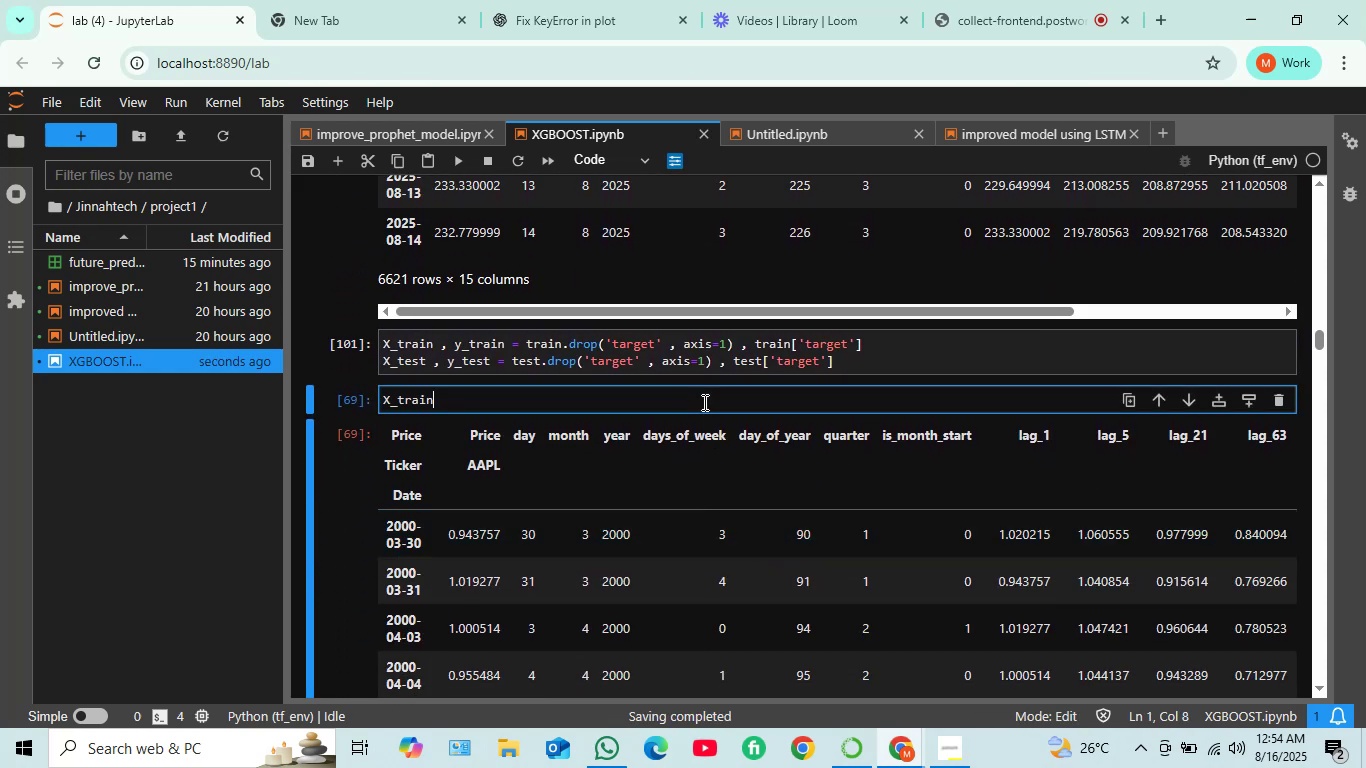 
key(Shift+ShiftRight)
 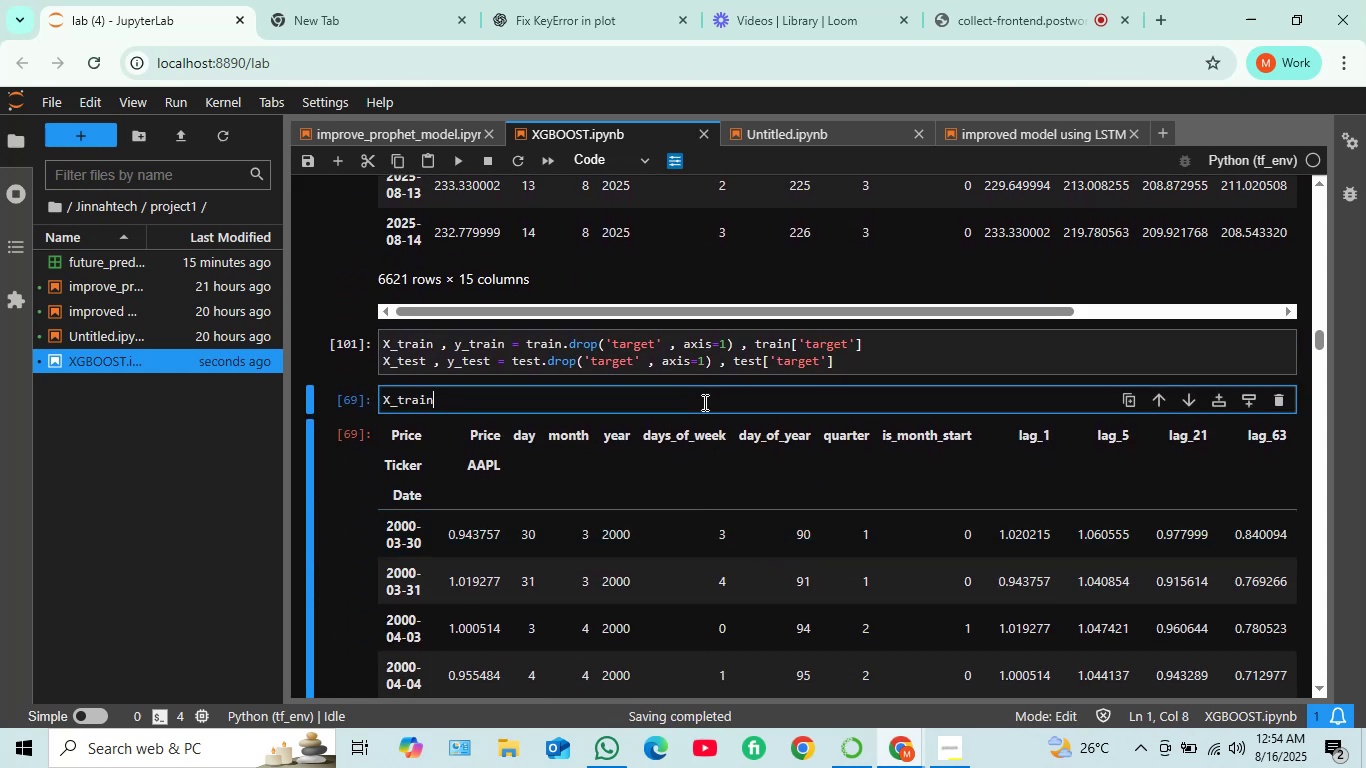 
key(Shift+Enter)
 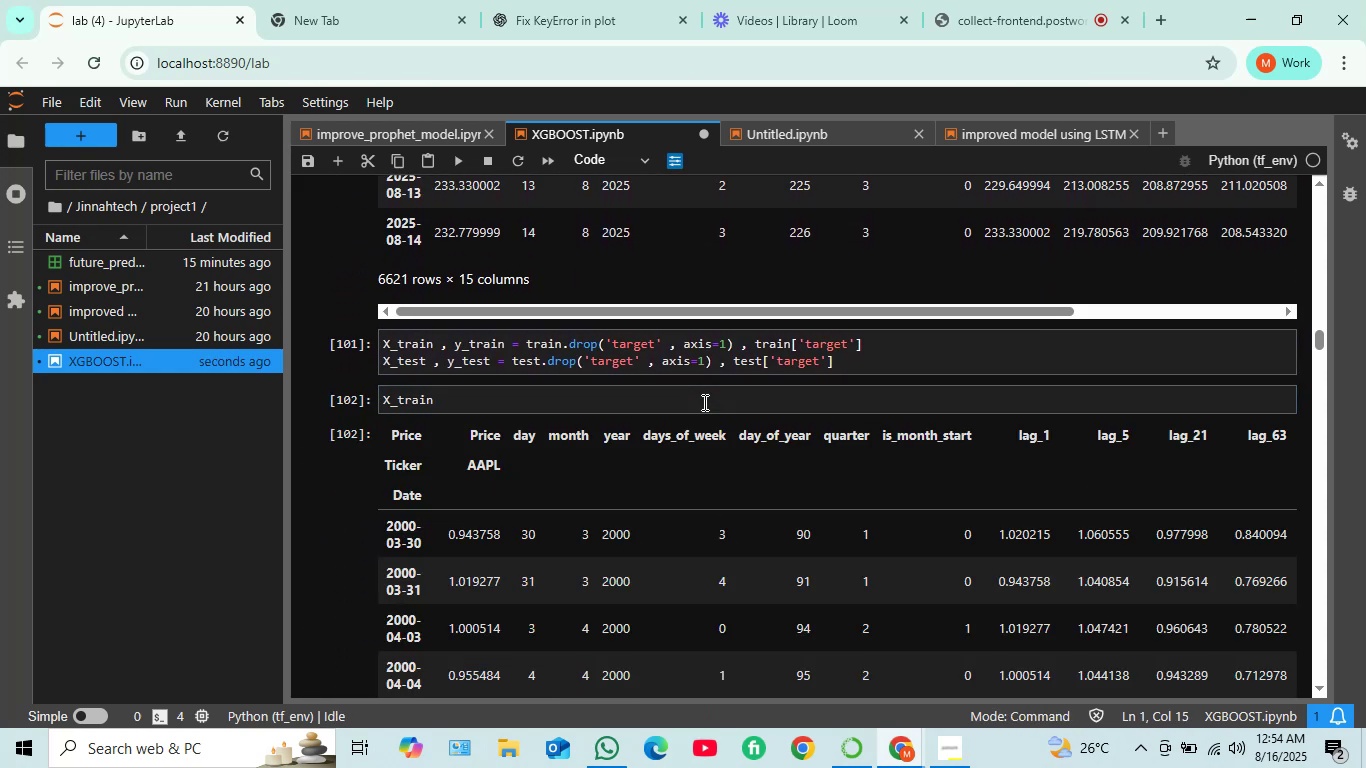 
scroll: coordinate [704, 415], scroll_direction: down, amount: 6.0
 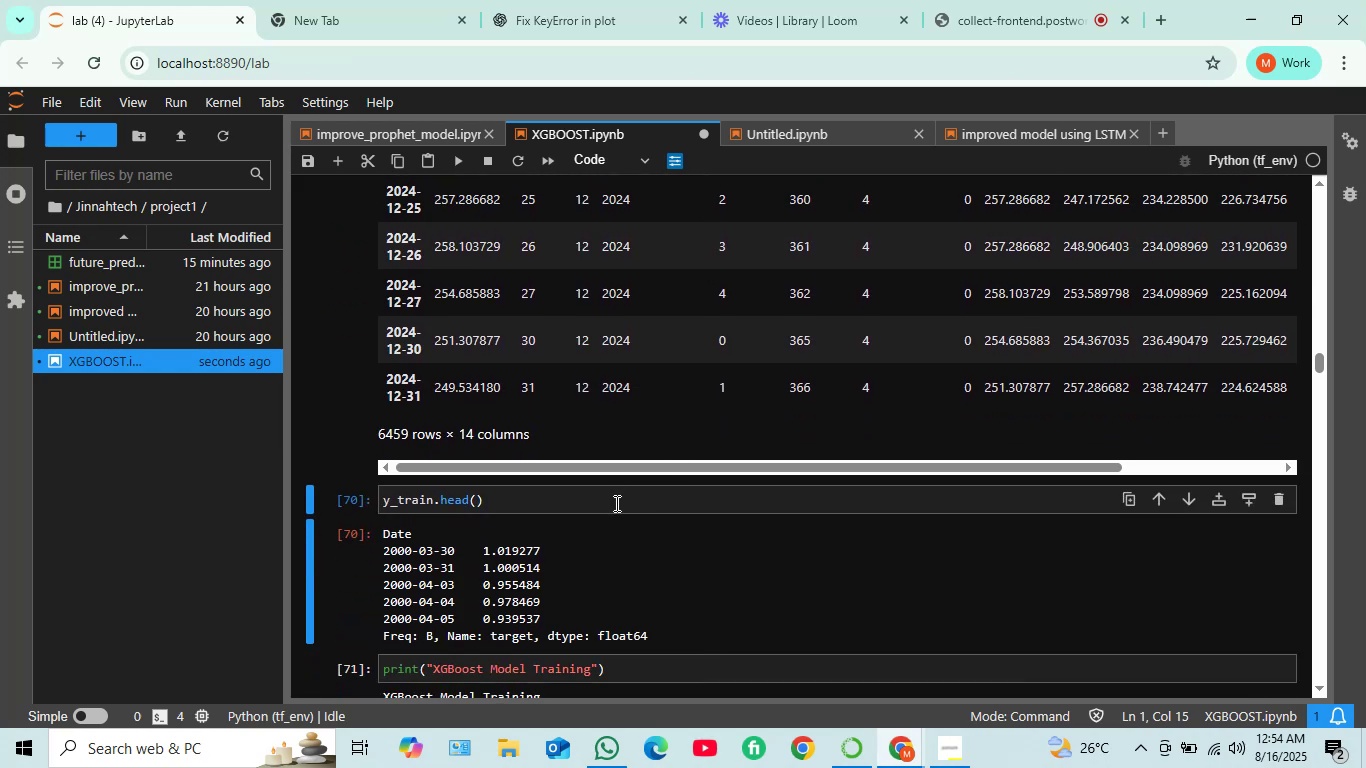 
key(Shift+ShiftRight)
 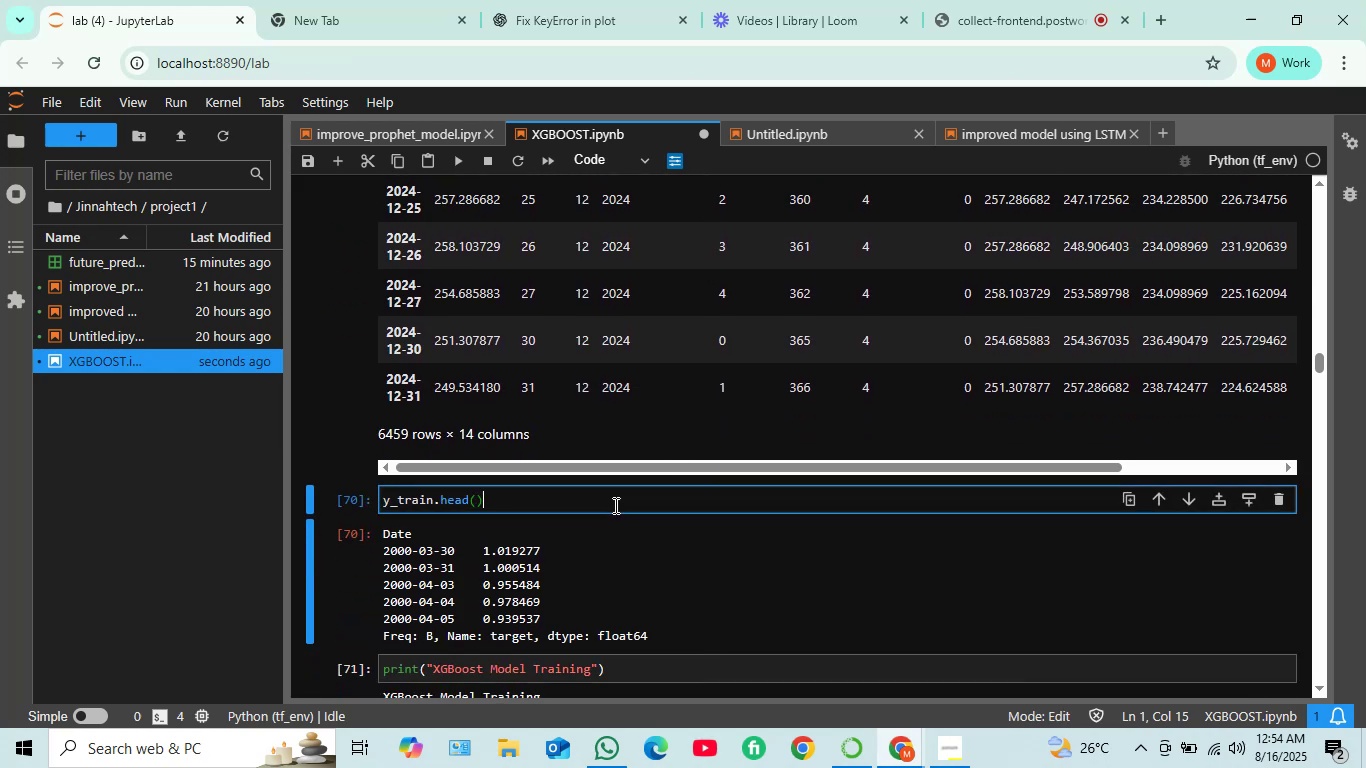 
key(Shift+Enter)
 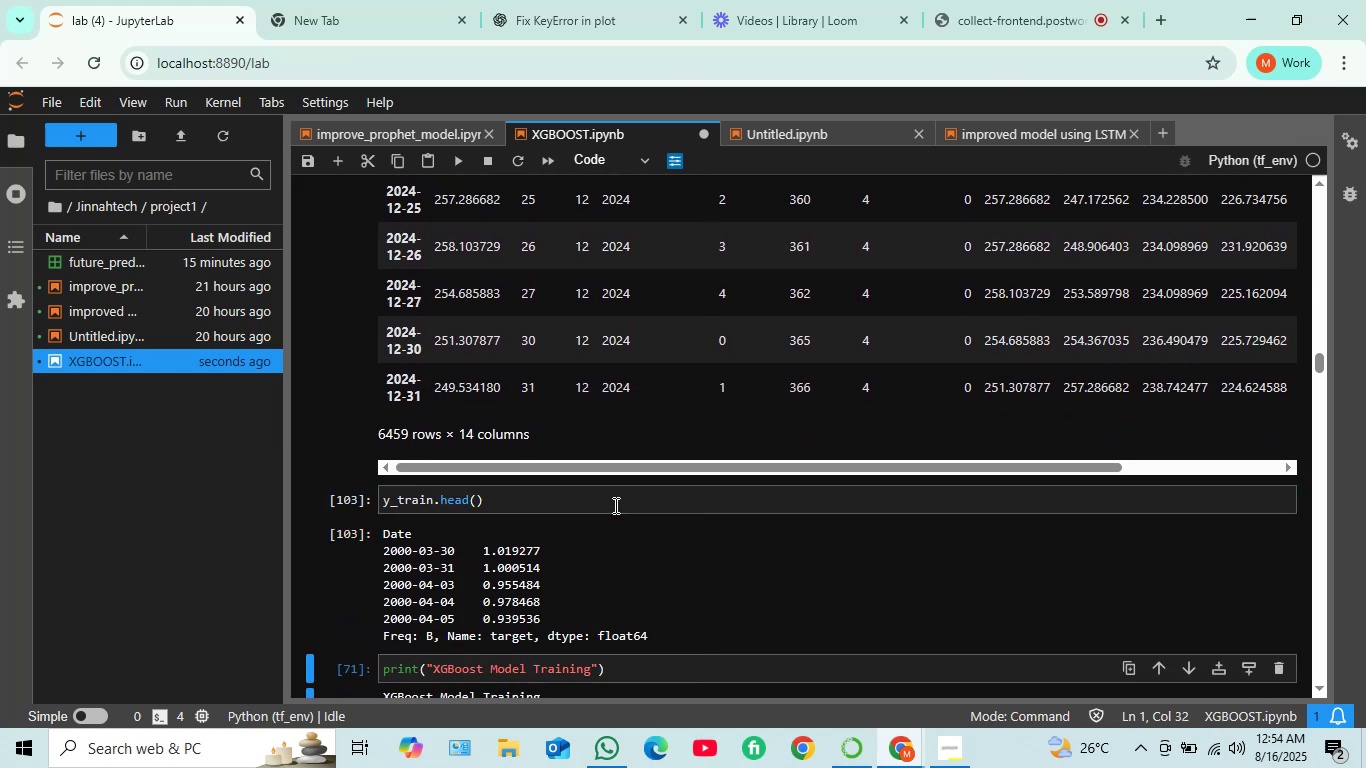 
scroll: coordinate [614, 505], scroll_direction: down, amount: 2.0
 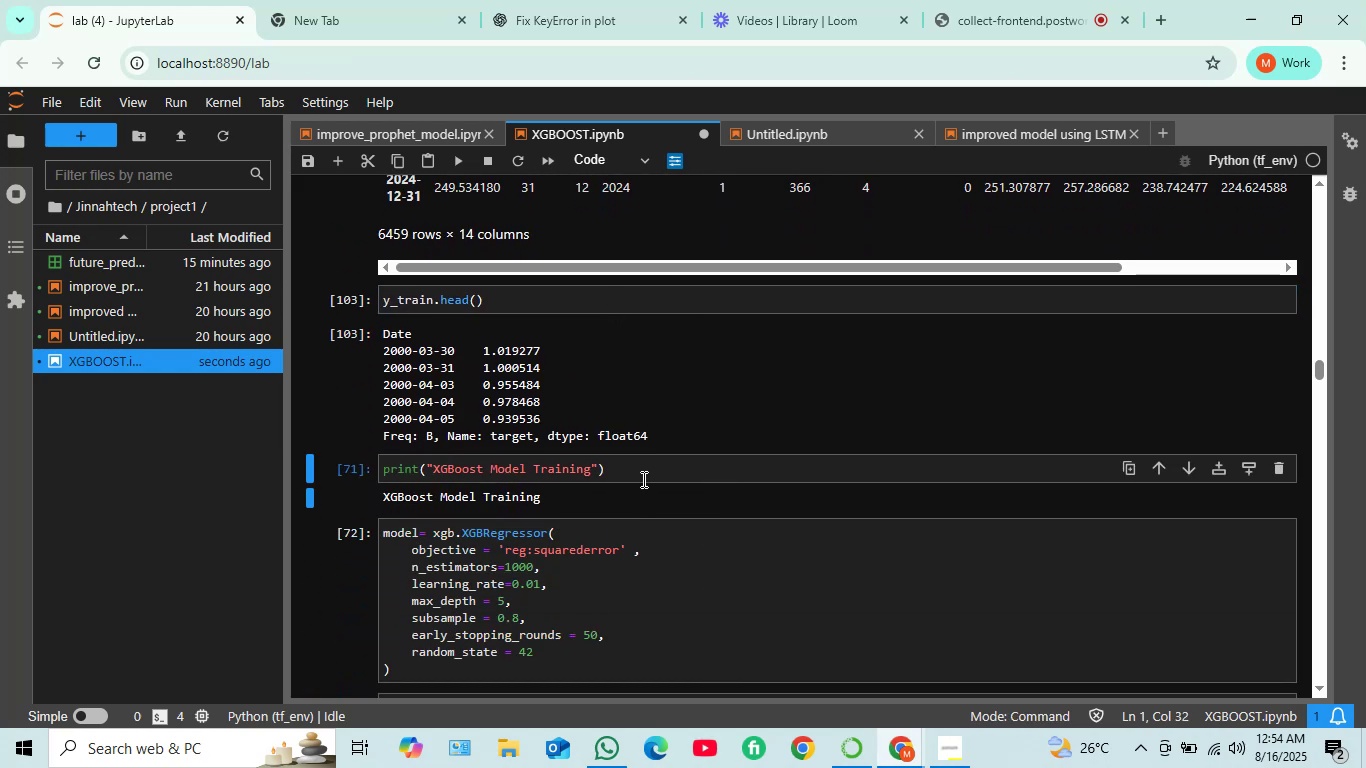 
key(Shift+ShiftRight)
 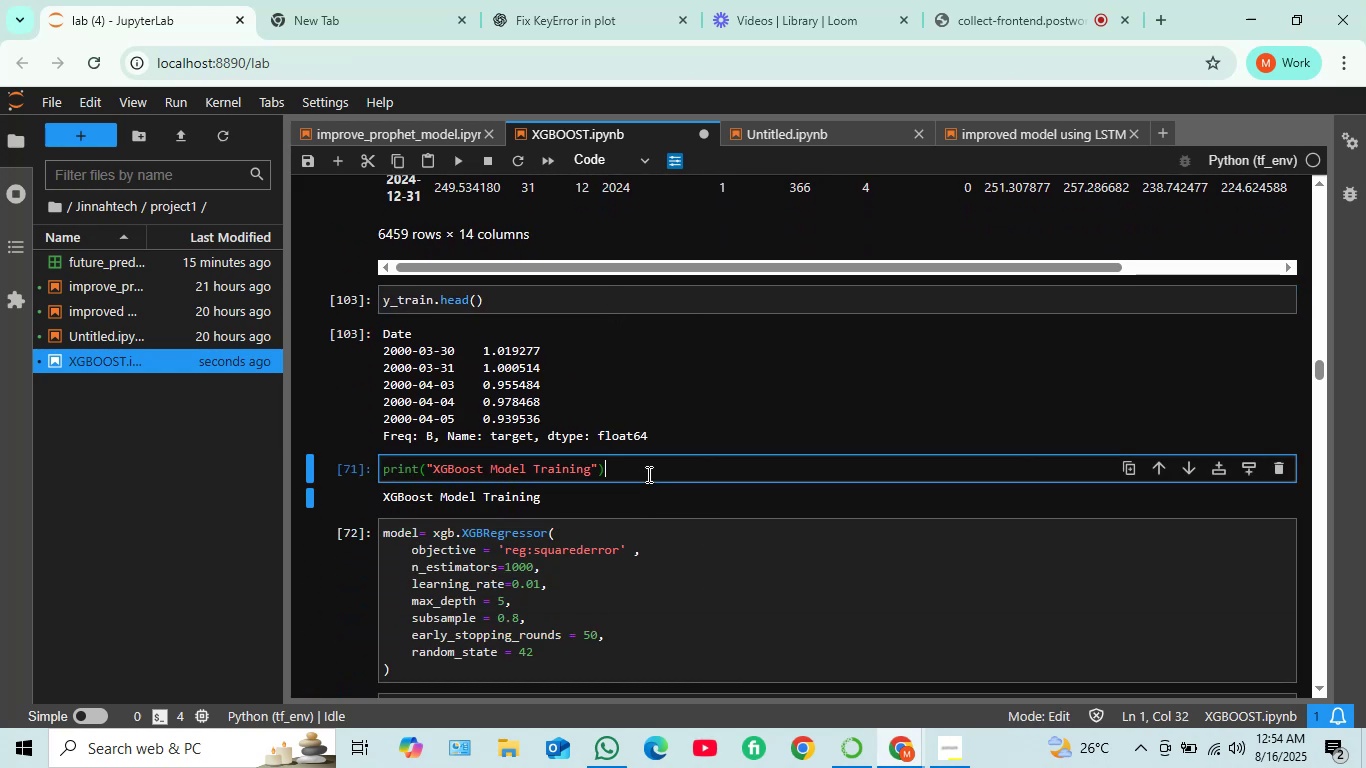 
key(Shift+Enter)
 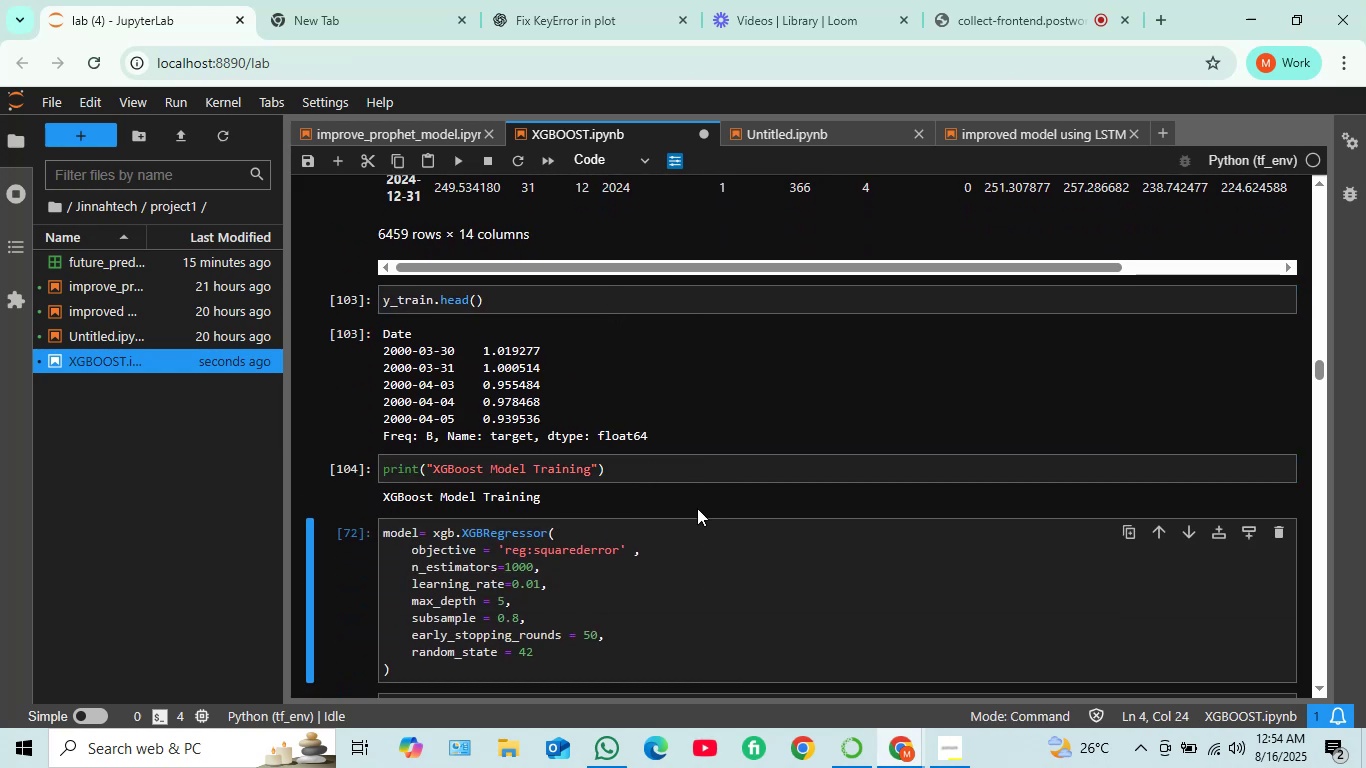 
key(Shift+ShiftRight)
 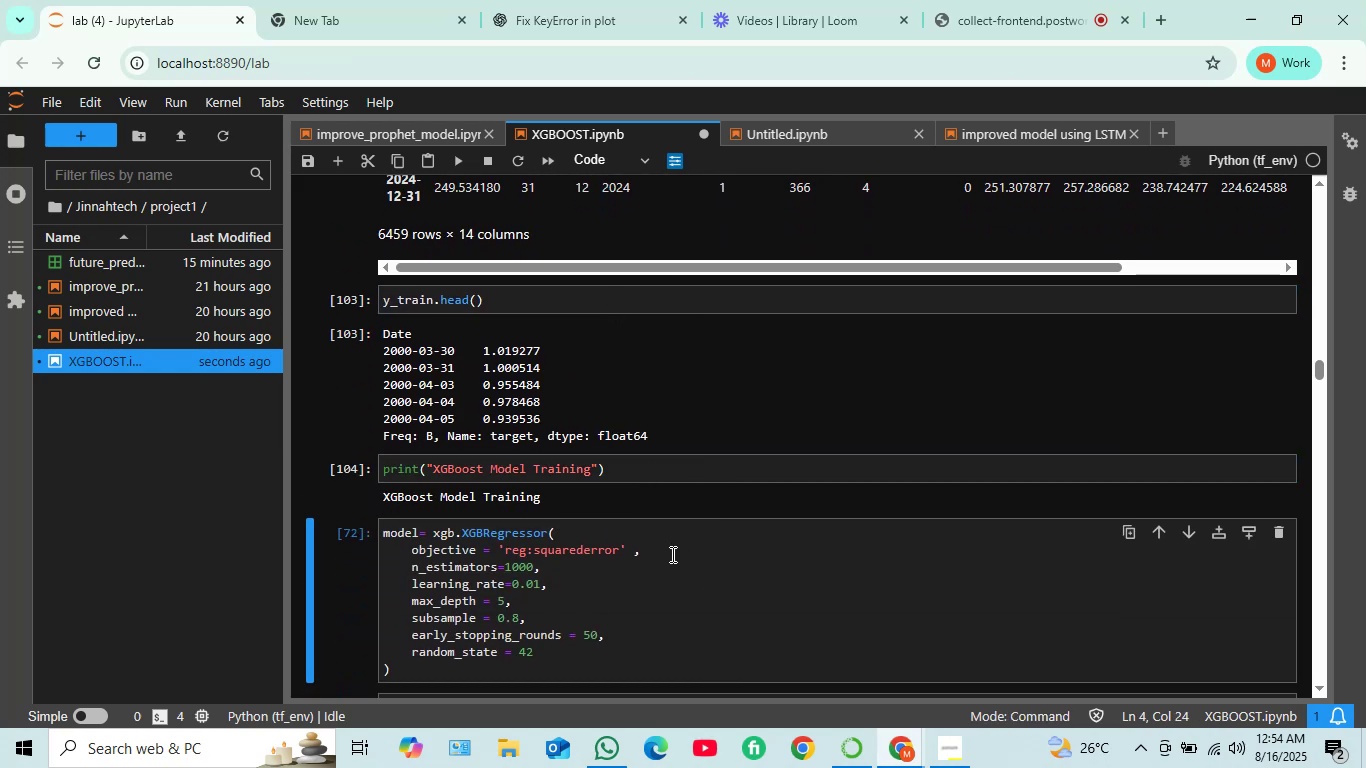 
key(Shift+Enter)
 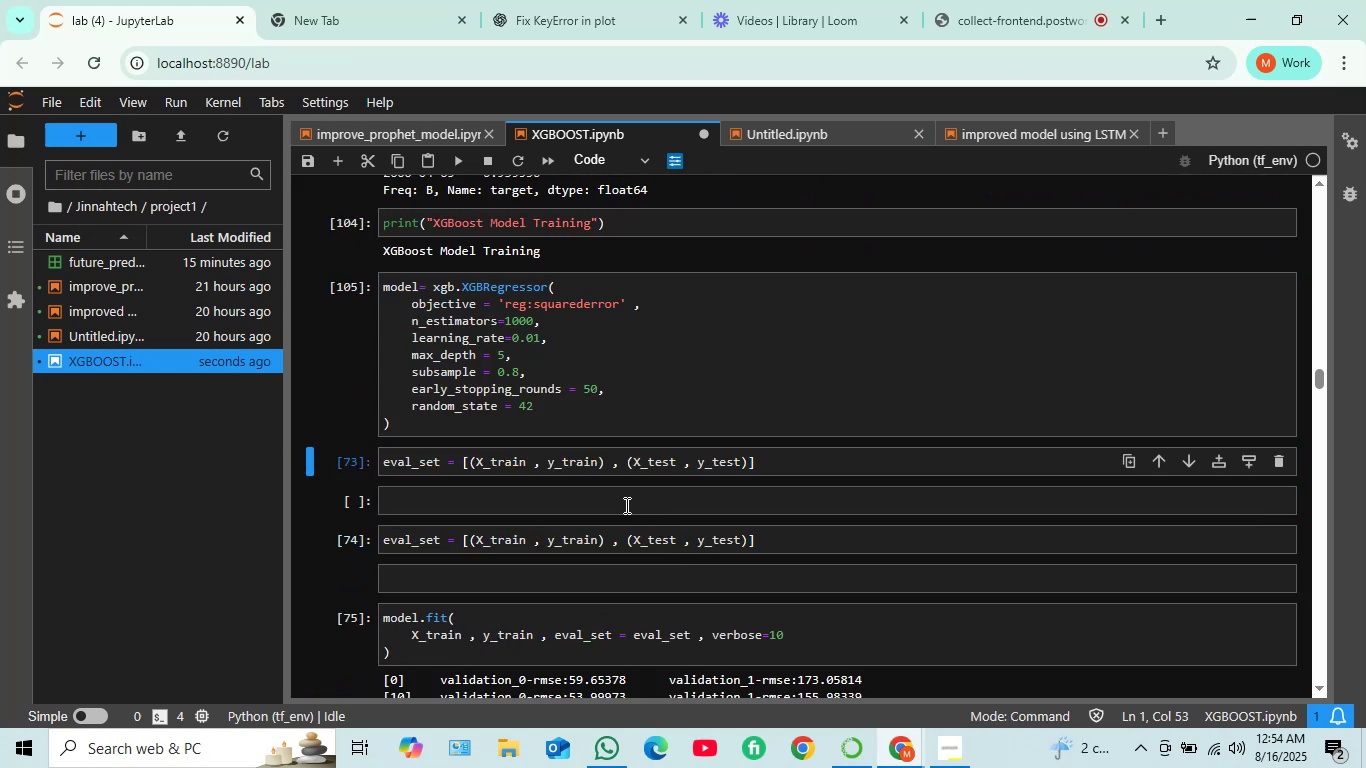 
key(Shift+Enter)
 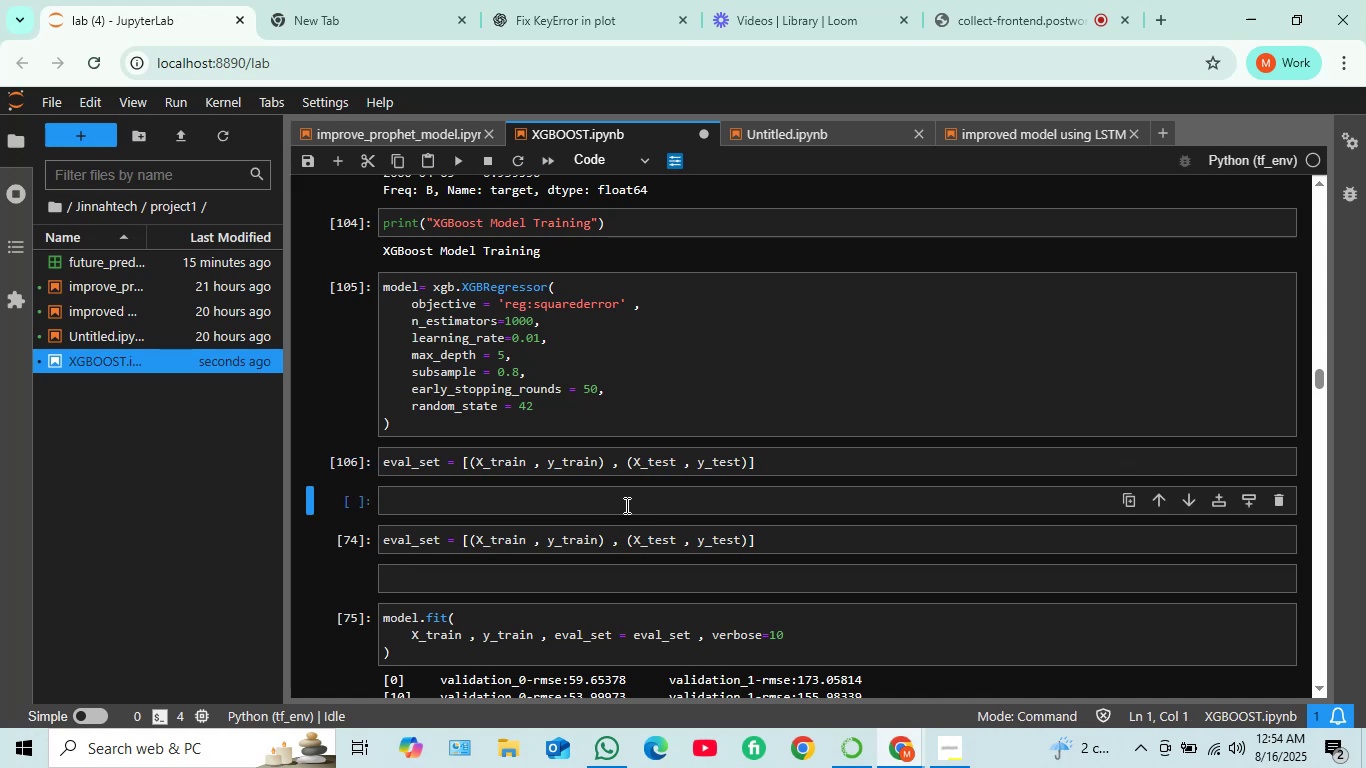 
key(Shift+ShiftRight)
 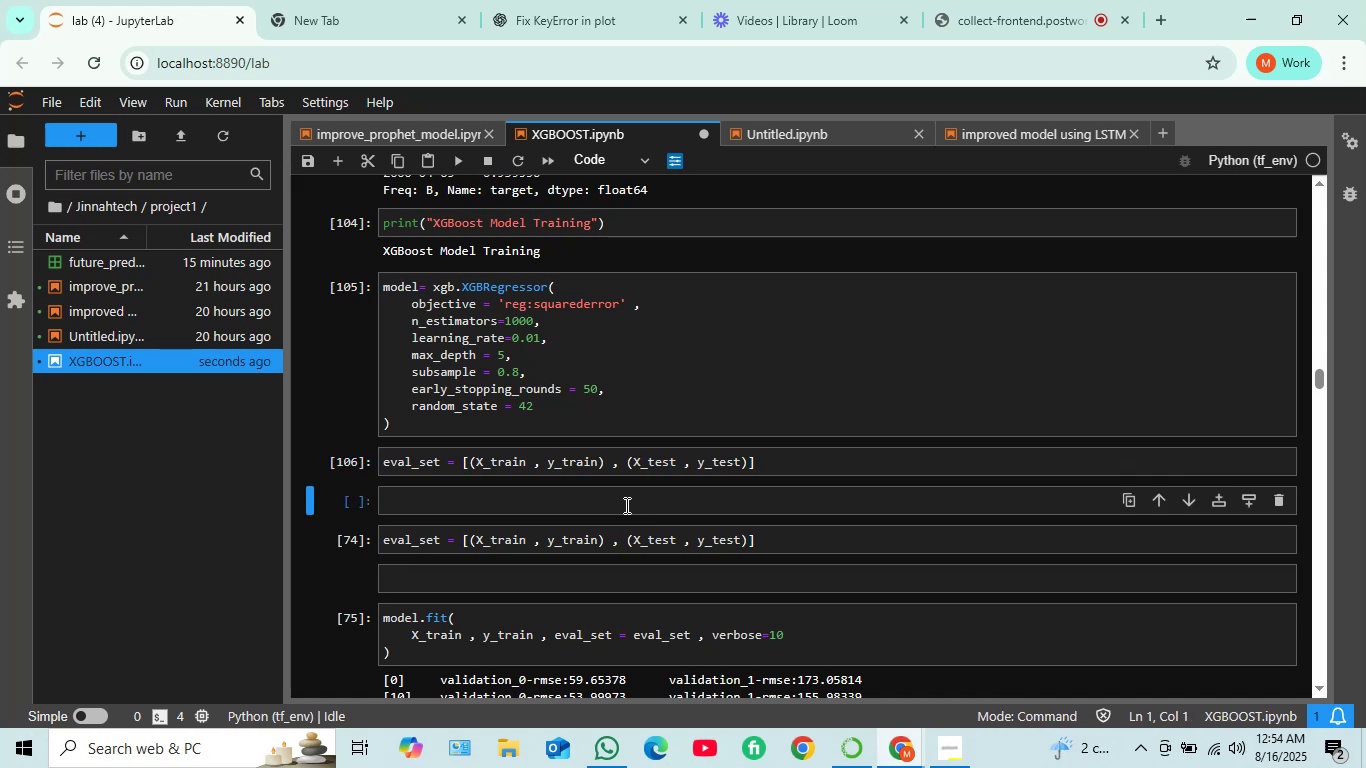 
key(Shift+Enter)
 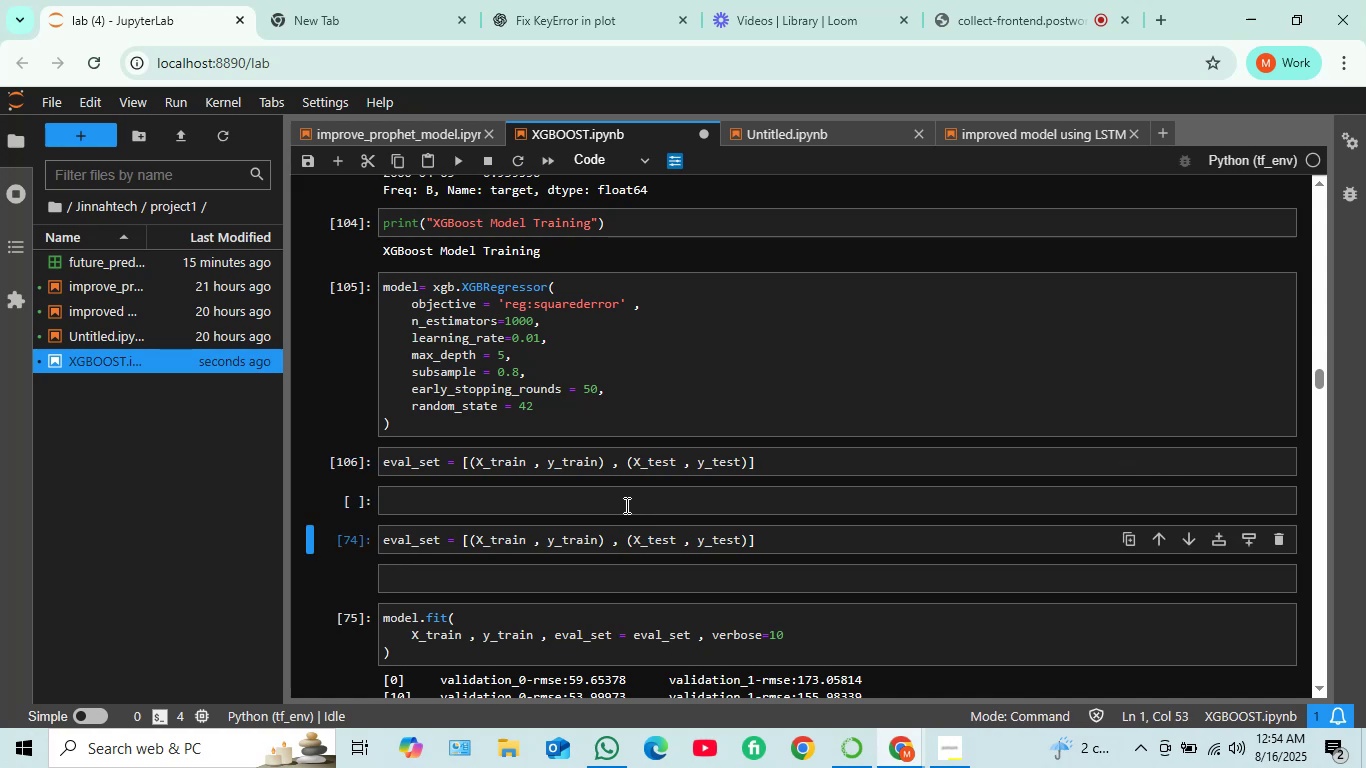 
key(Shift+ShiftRight)
 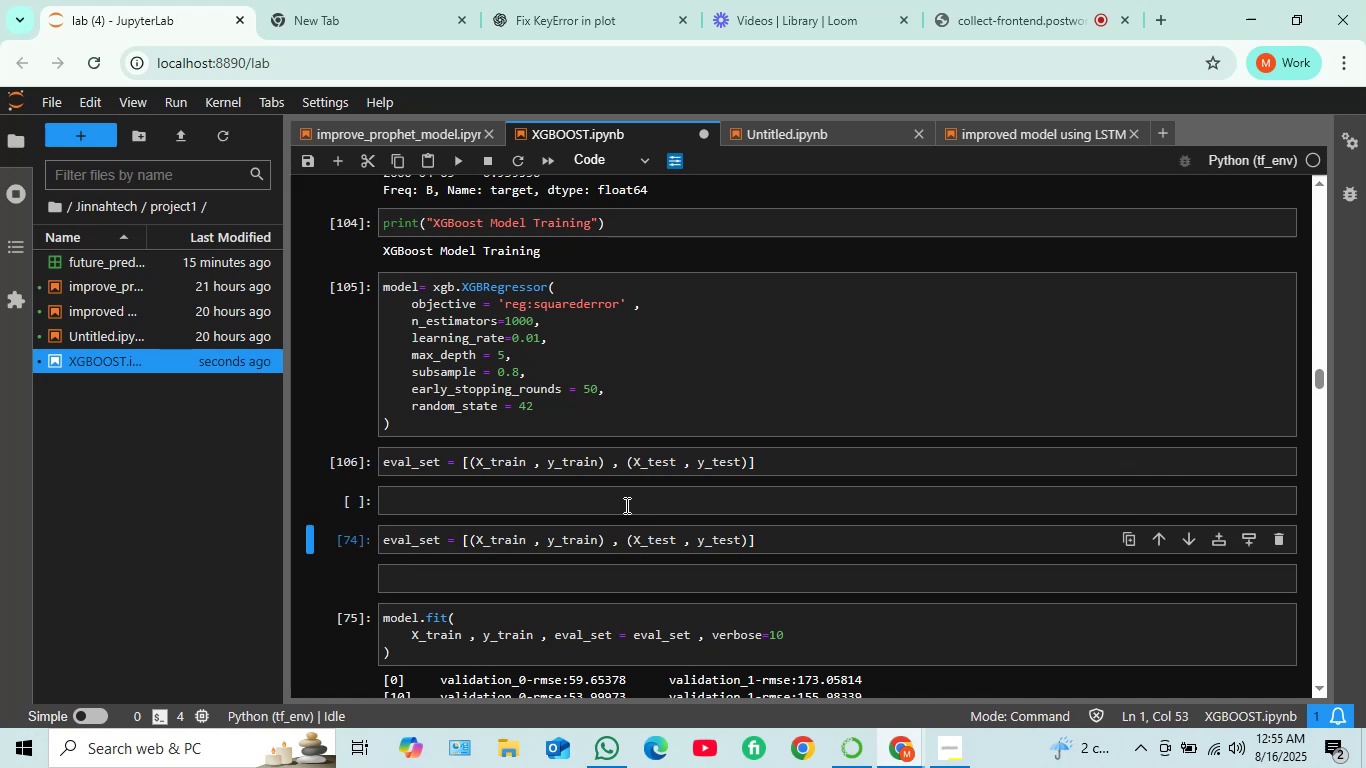 
key(Shift+Enter)
 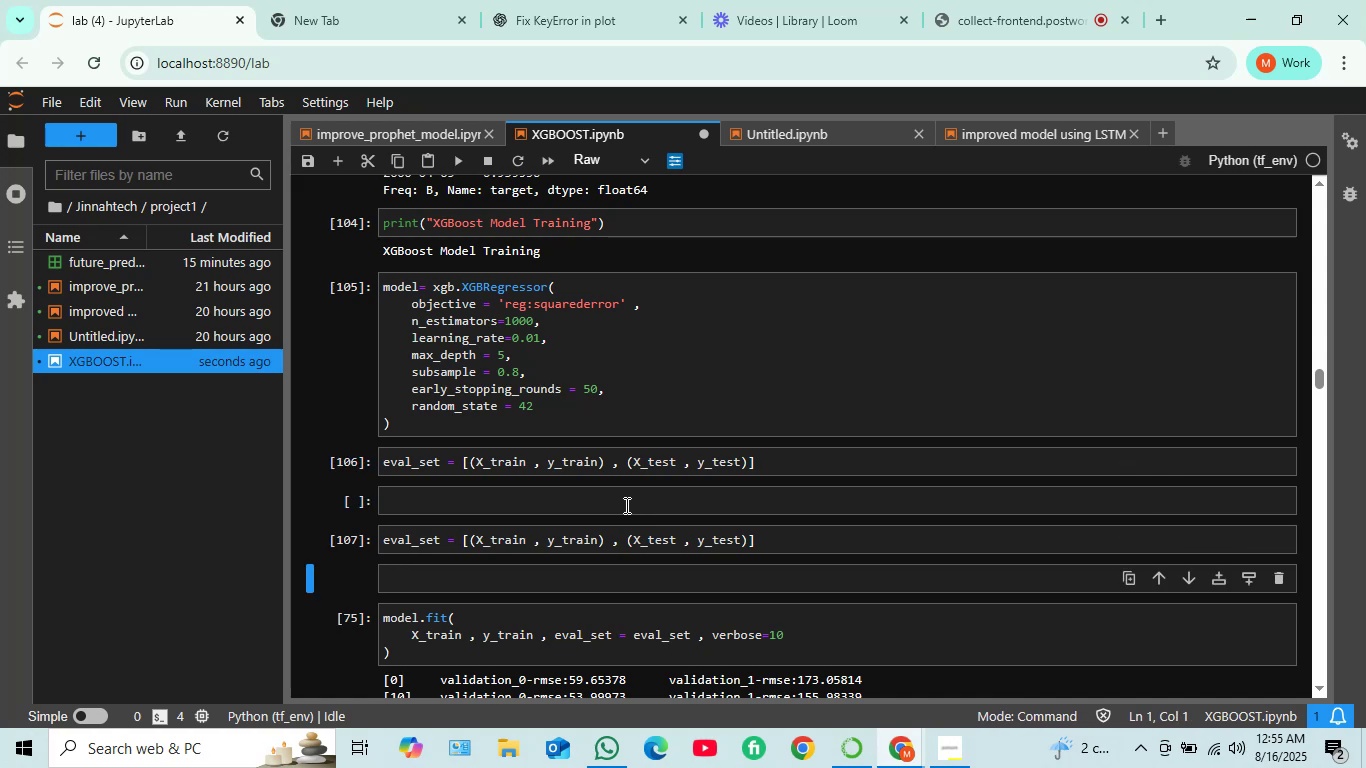 
key(Shift+ShiftRight)
 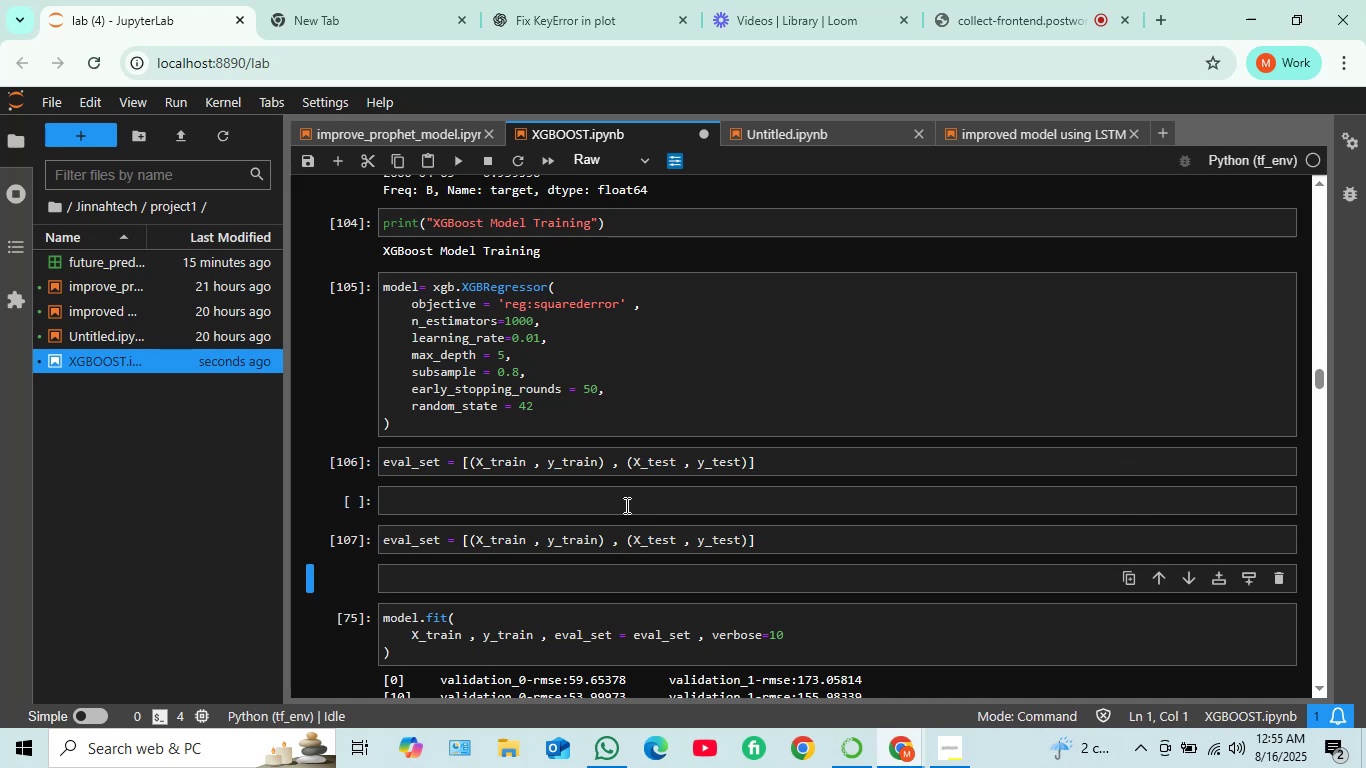 
key(Shift+Enter)
 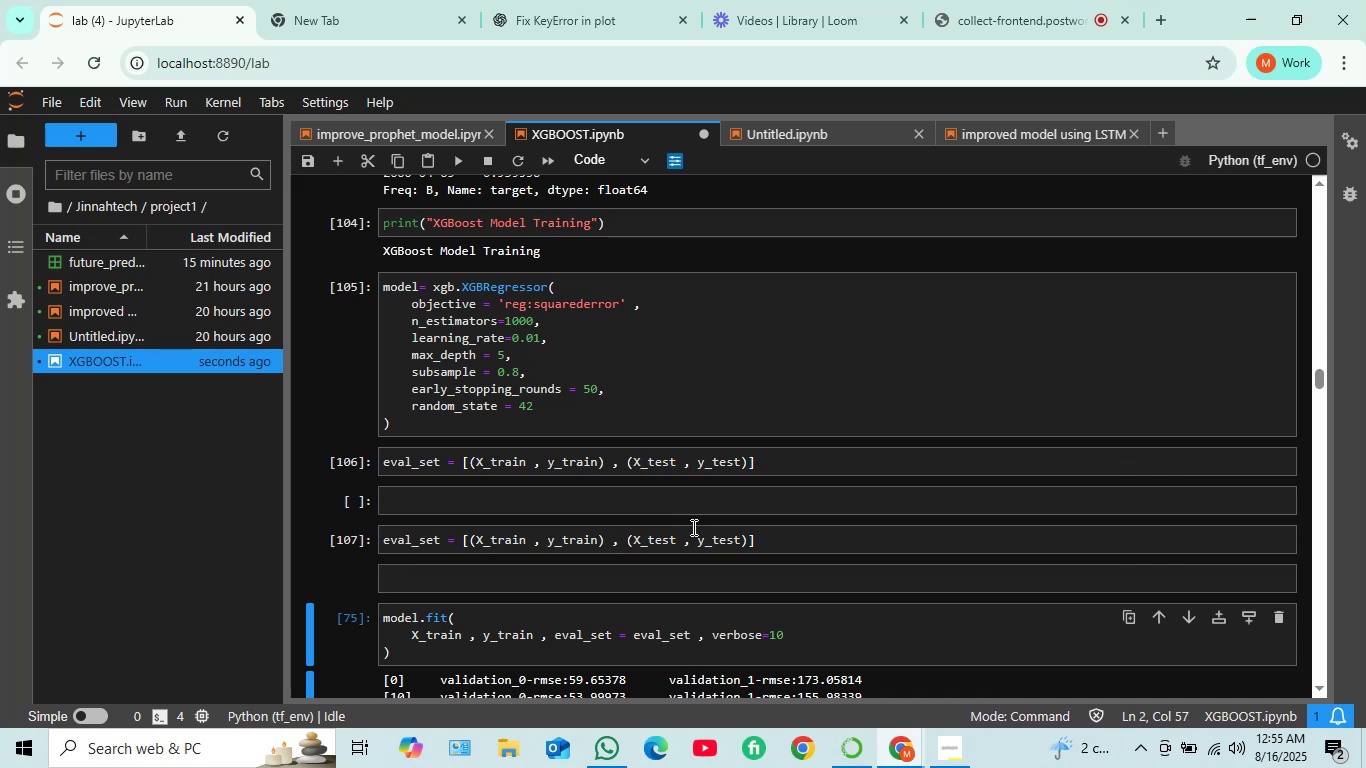 
scroll: coordinate [739, 552], scroll_direction: down, amount: 1.0
 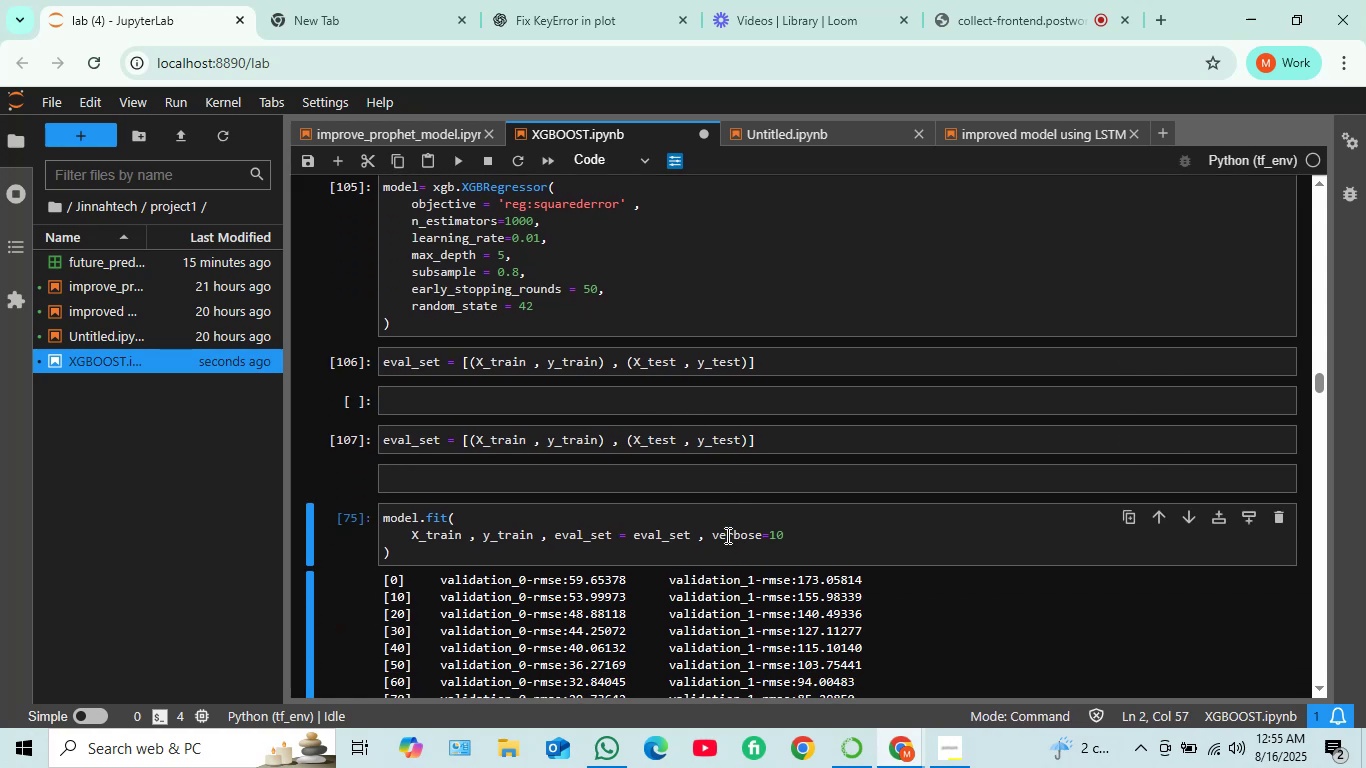 
key(Shift+ShiftRight)
 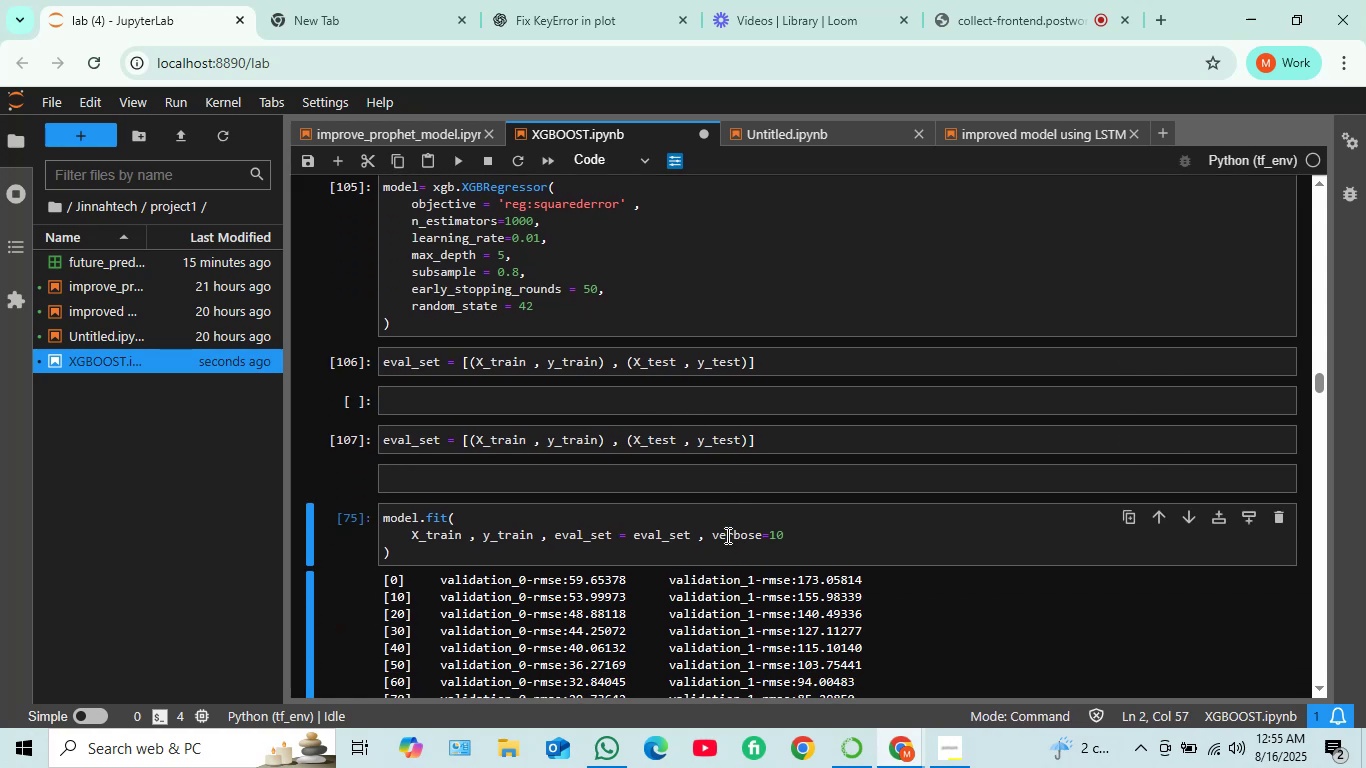 
key(Shift+Enter)
 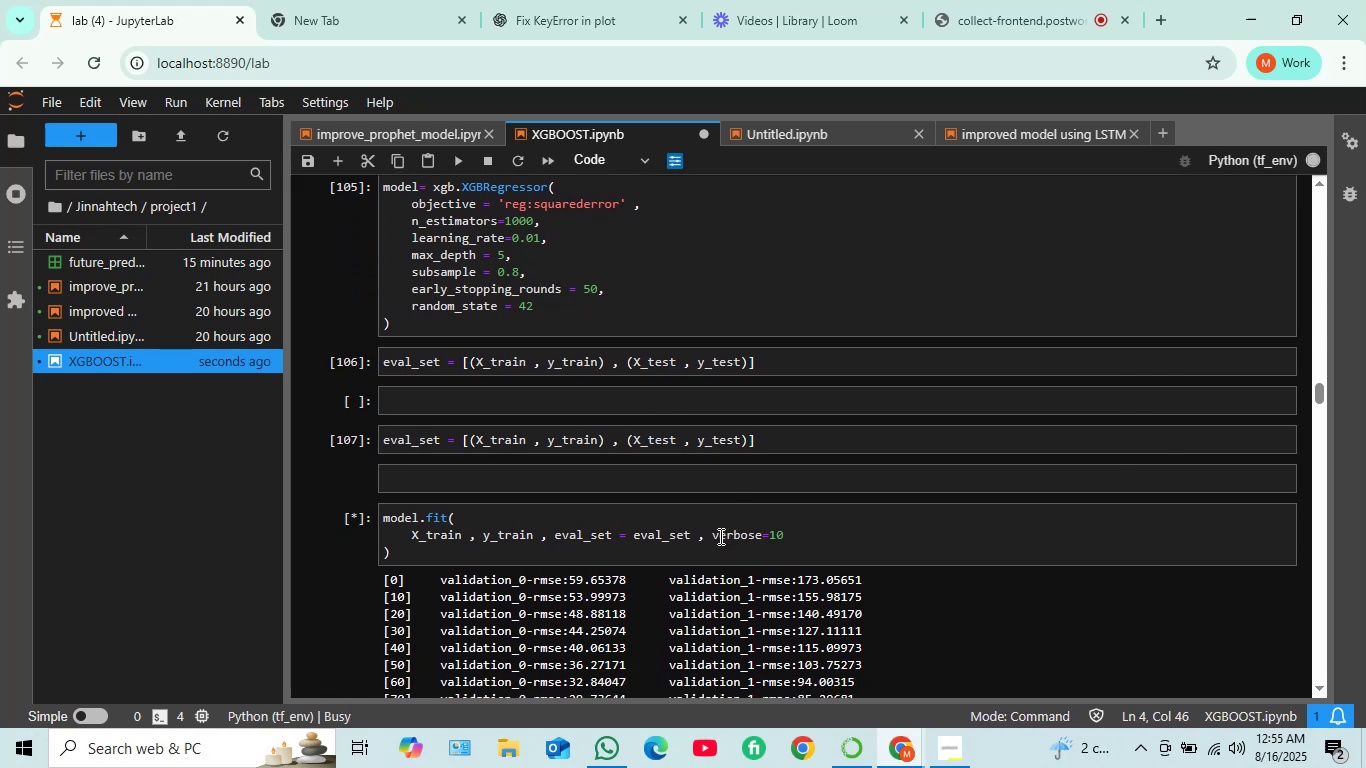 
scroll: coordinate [713, 538], scroll_direction: down, amount: 15.0
 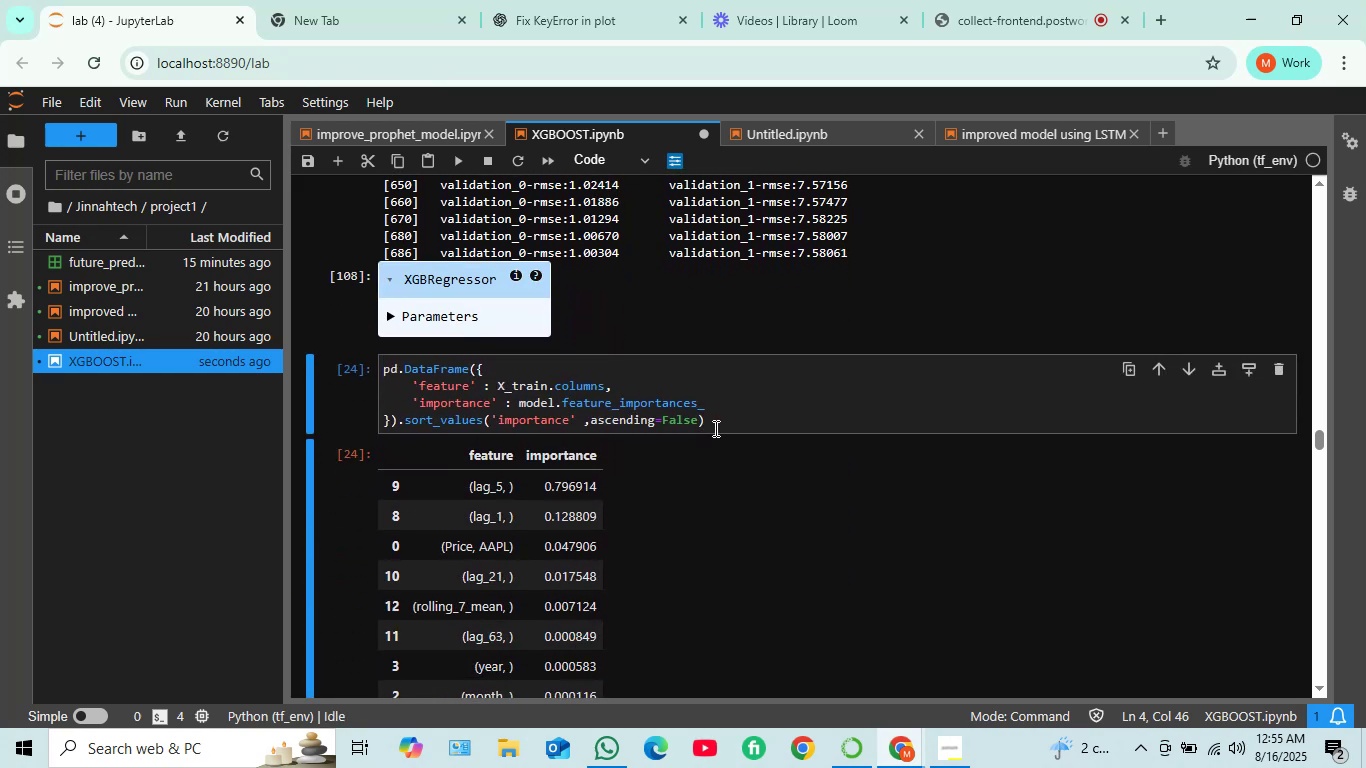 
left_click([714, 428])
 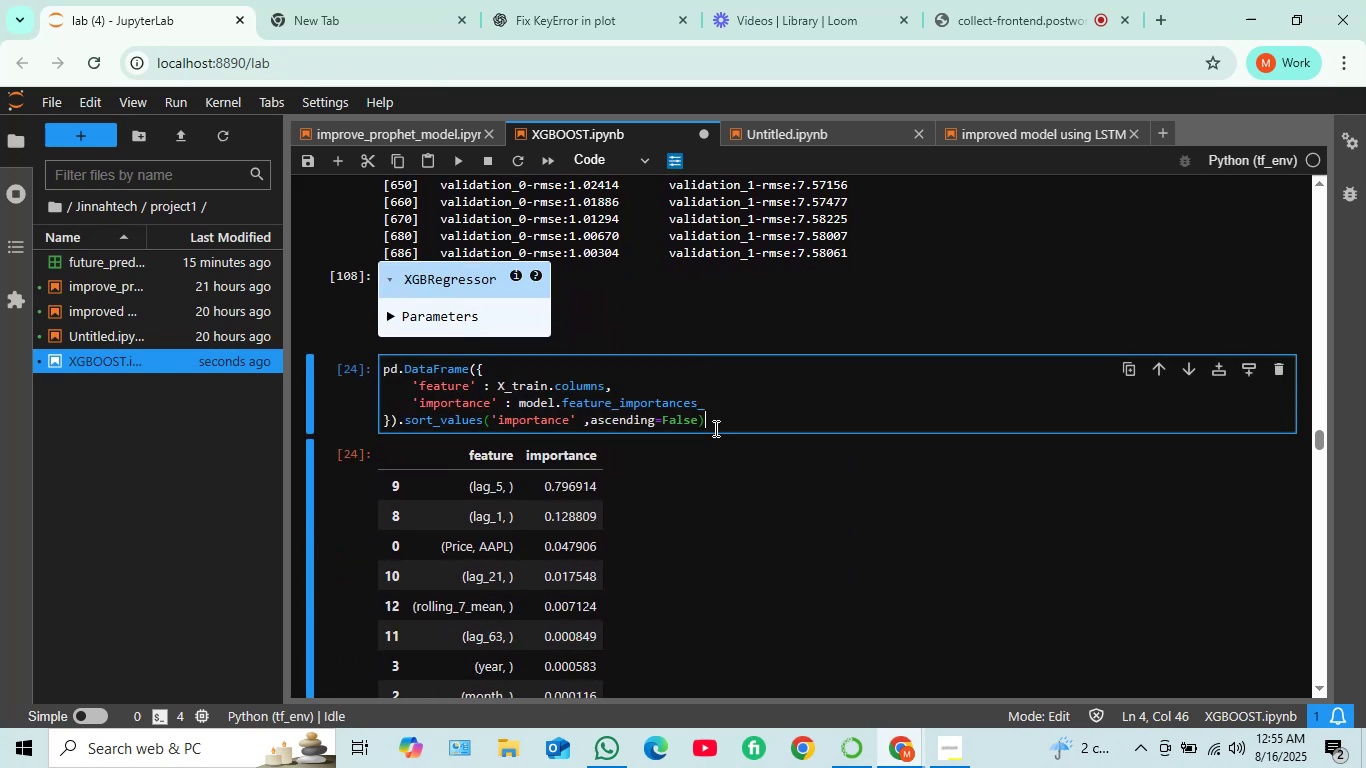 
key(Shift+ShiftRight)
 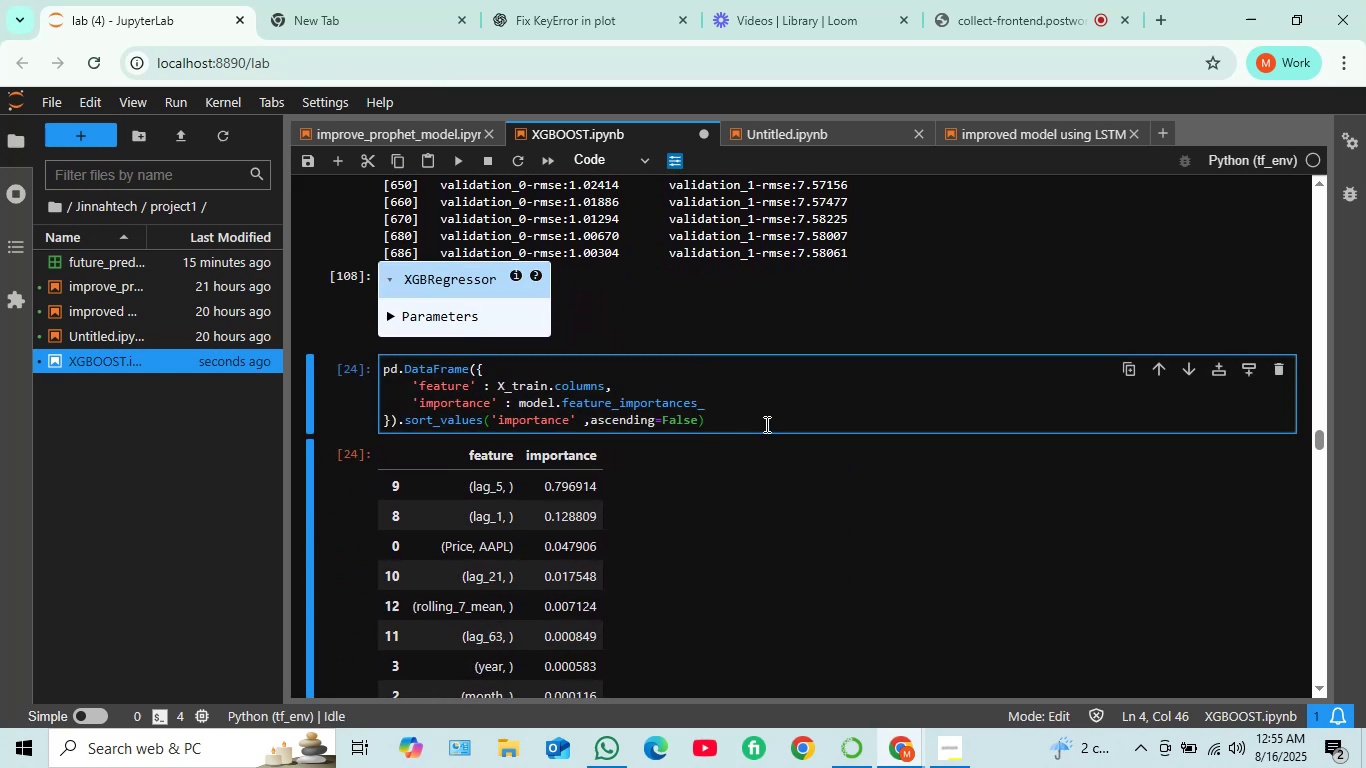 
key(Shift+Enter)
 